 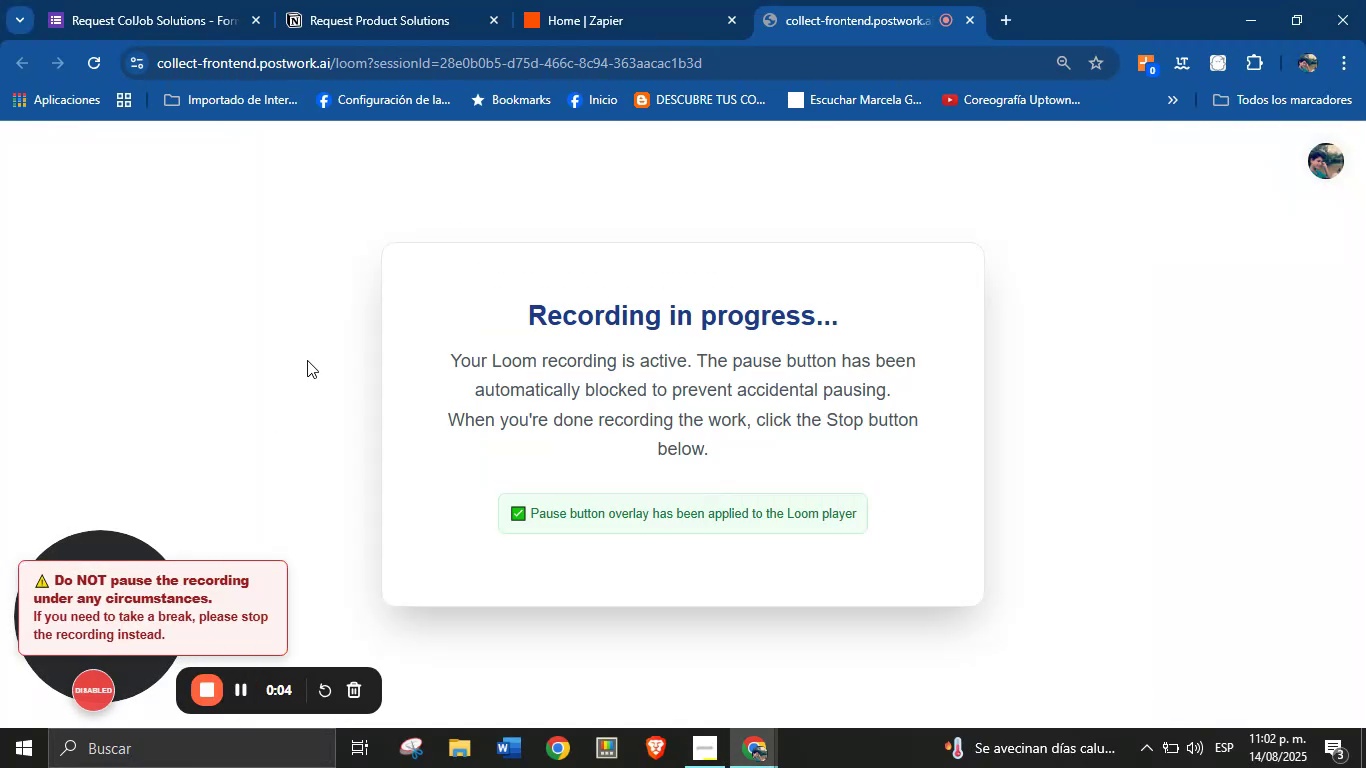 
left_click([561, 0])
 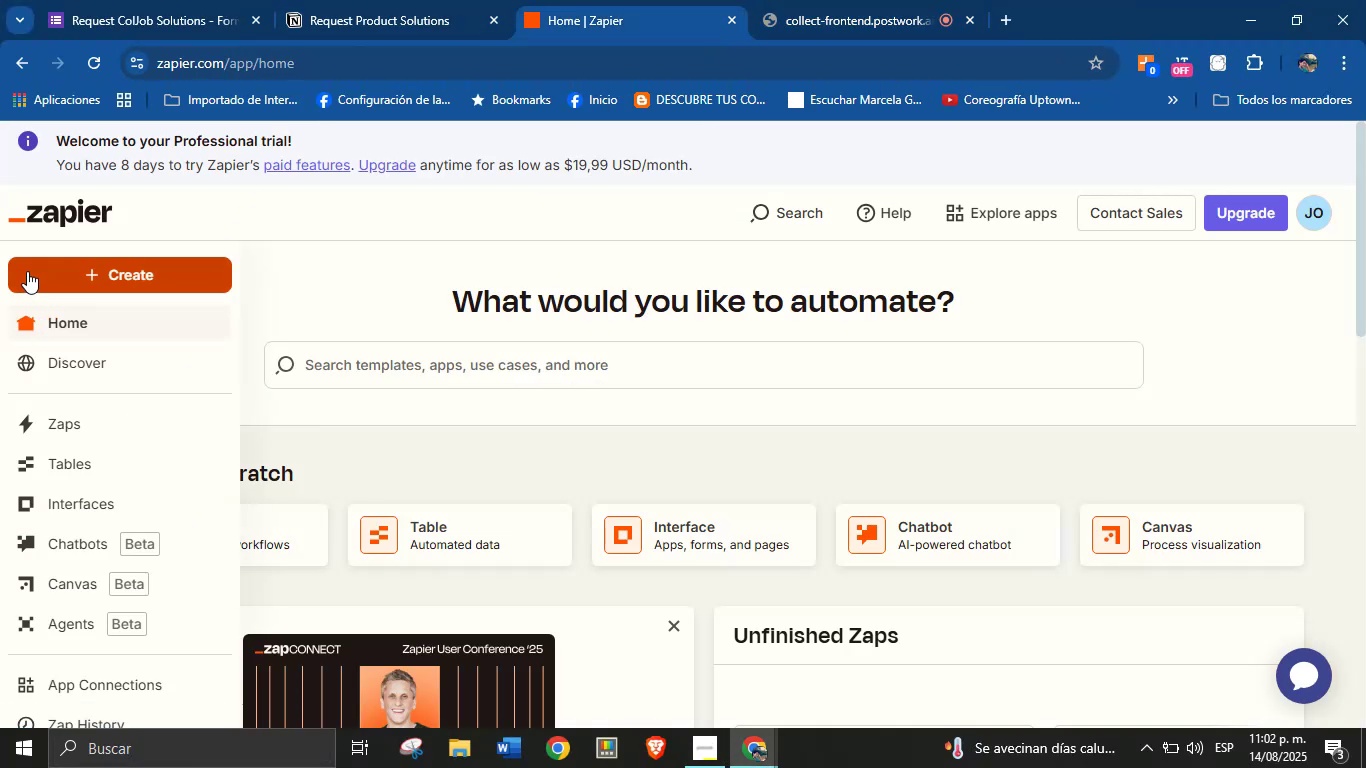 
left_click([118, 272])
 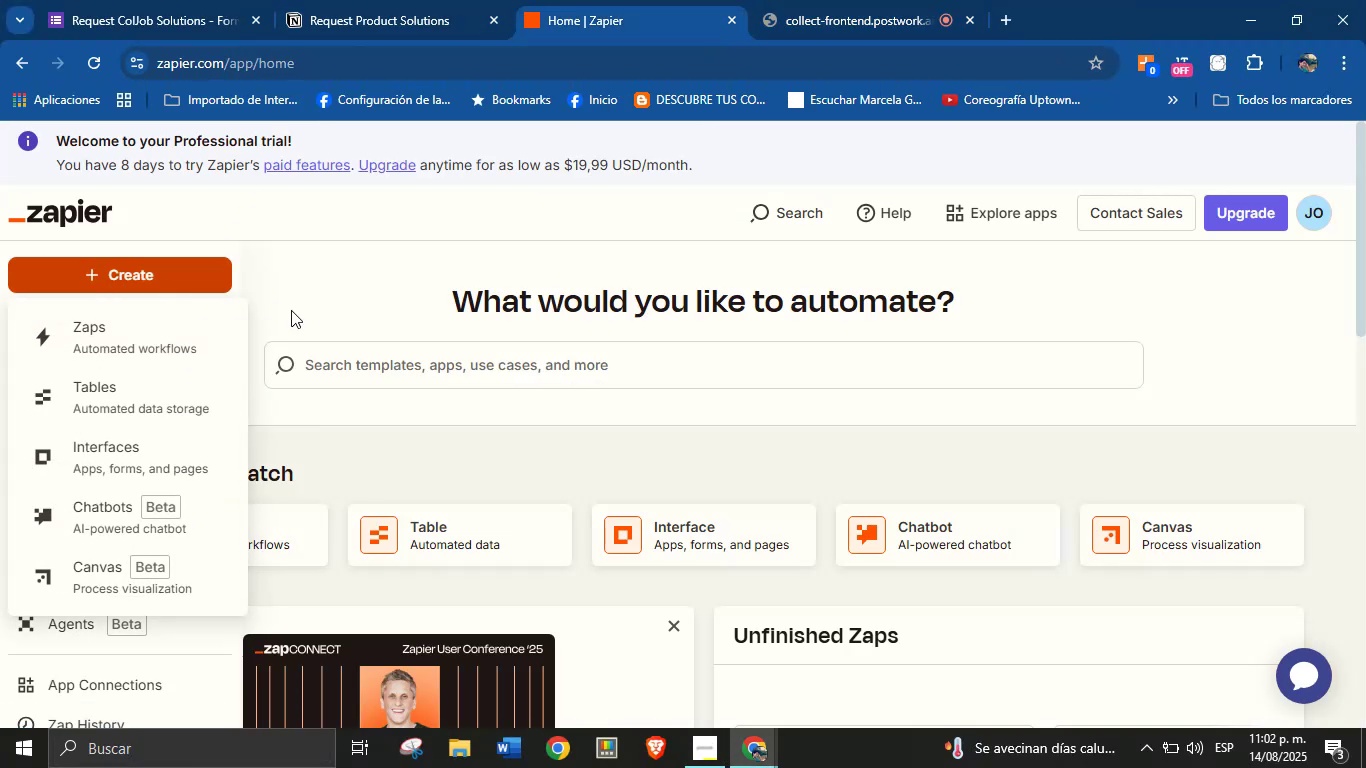 
left_click([297, 297])
 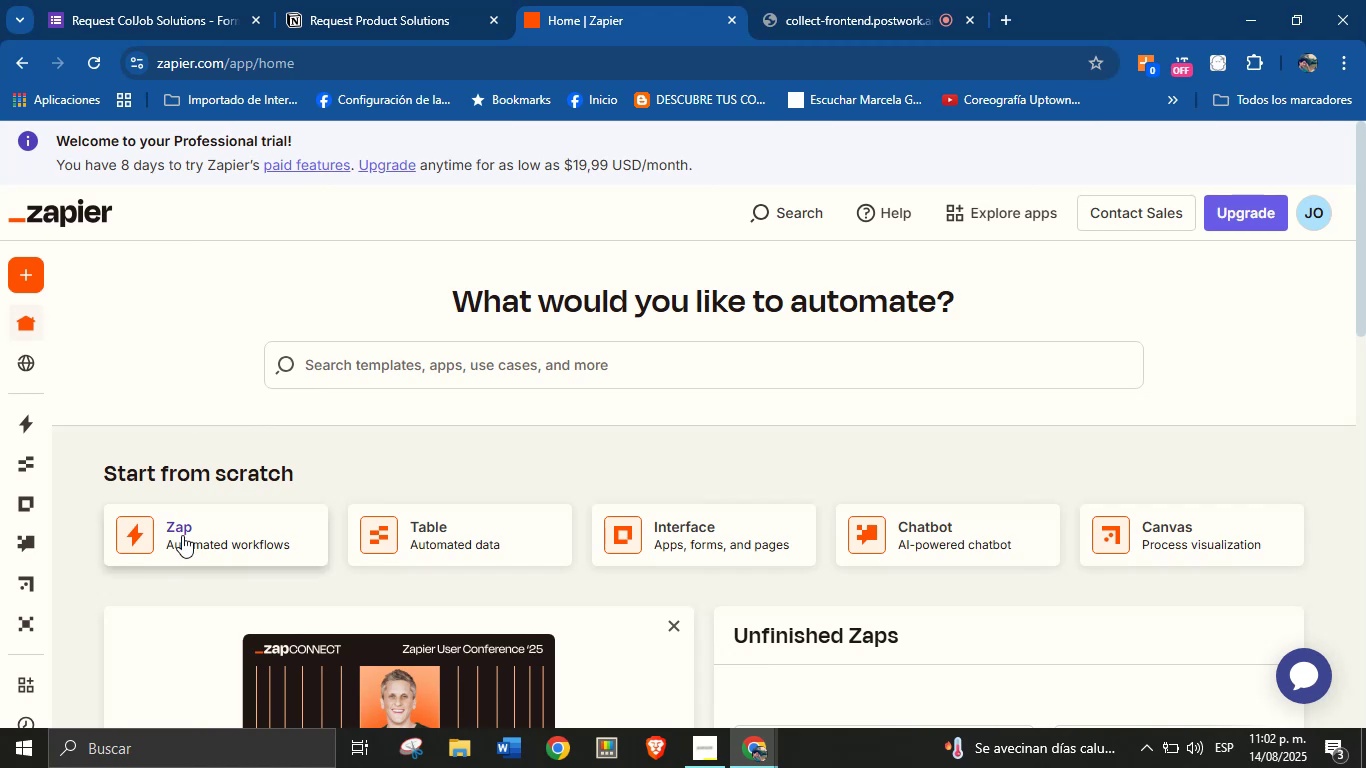 
left_click([182, 544])
 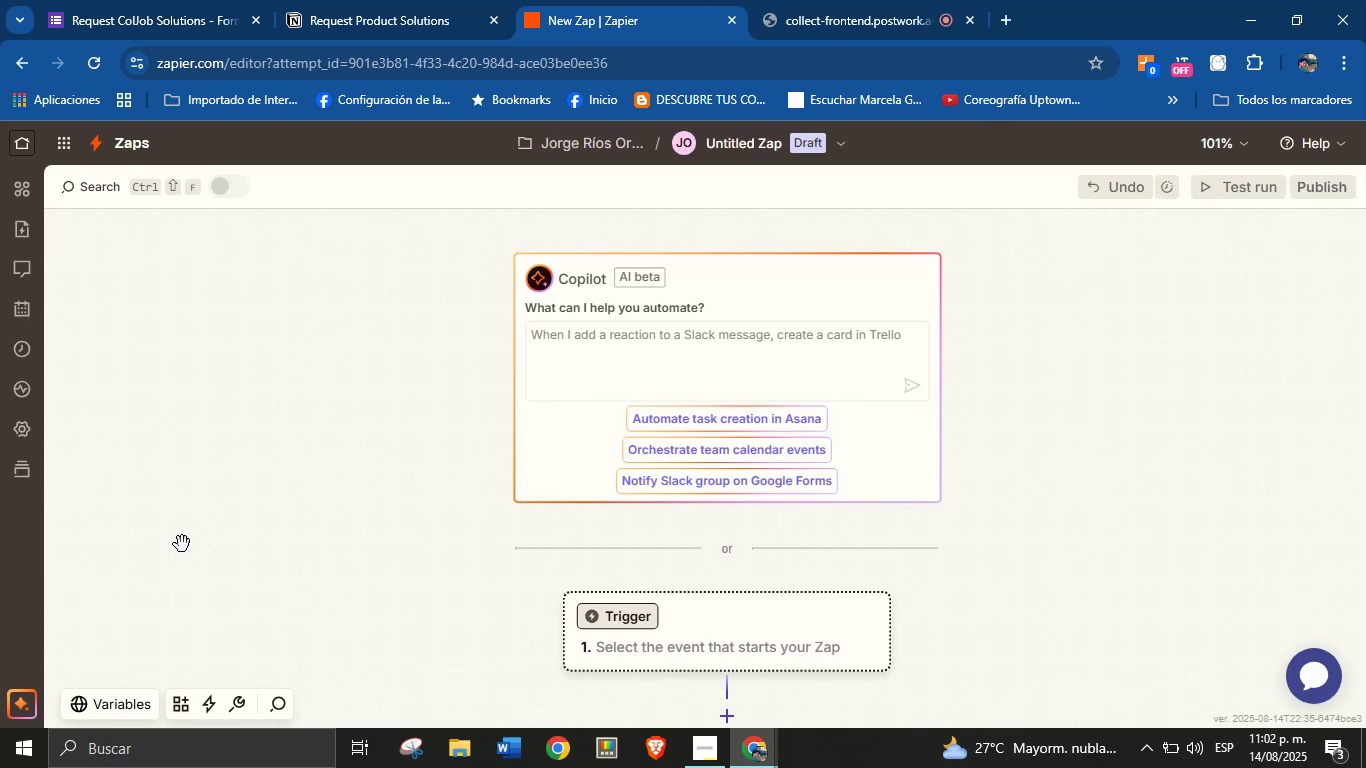 
wait(18.68)
 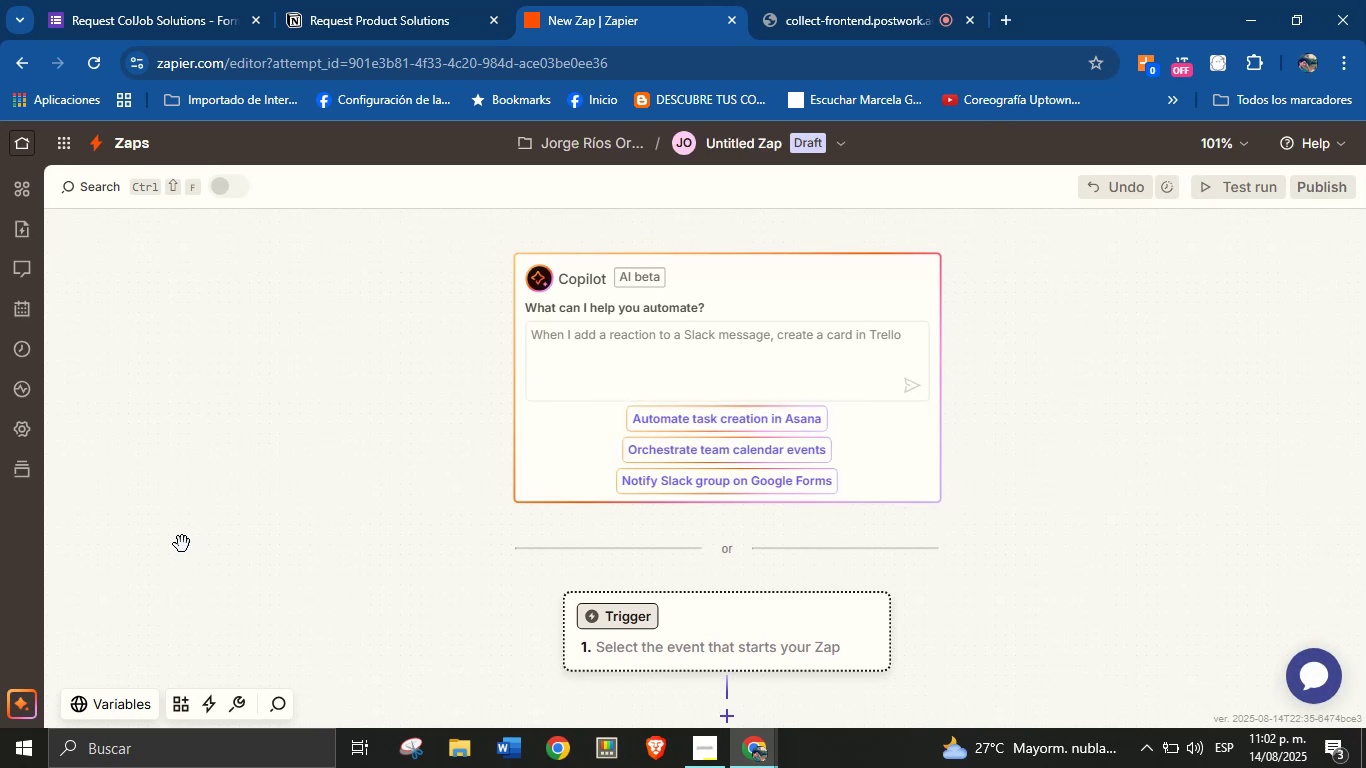 
scroll: coordinate [638, 585], scroll_direction: down, amount: 1.0
 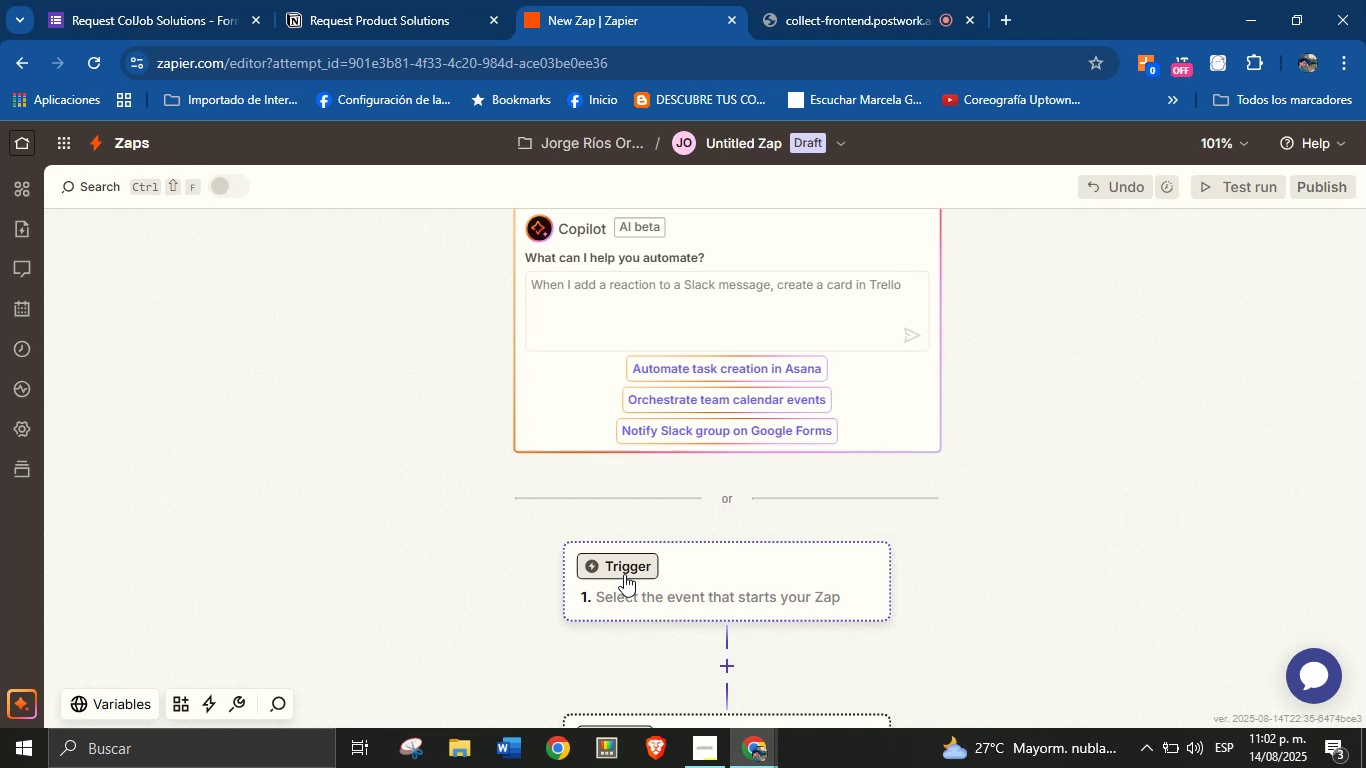 
left_click([628, 562])
 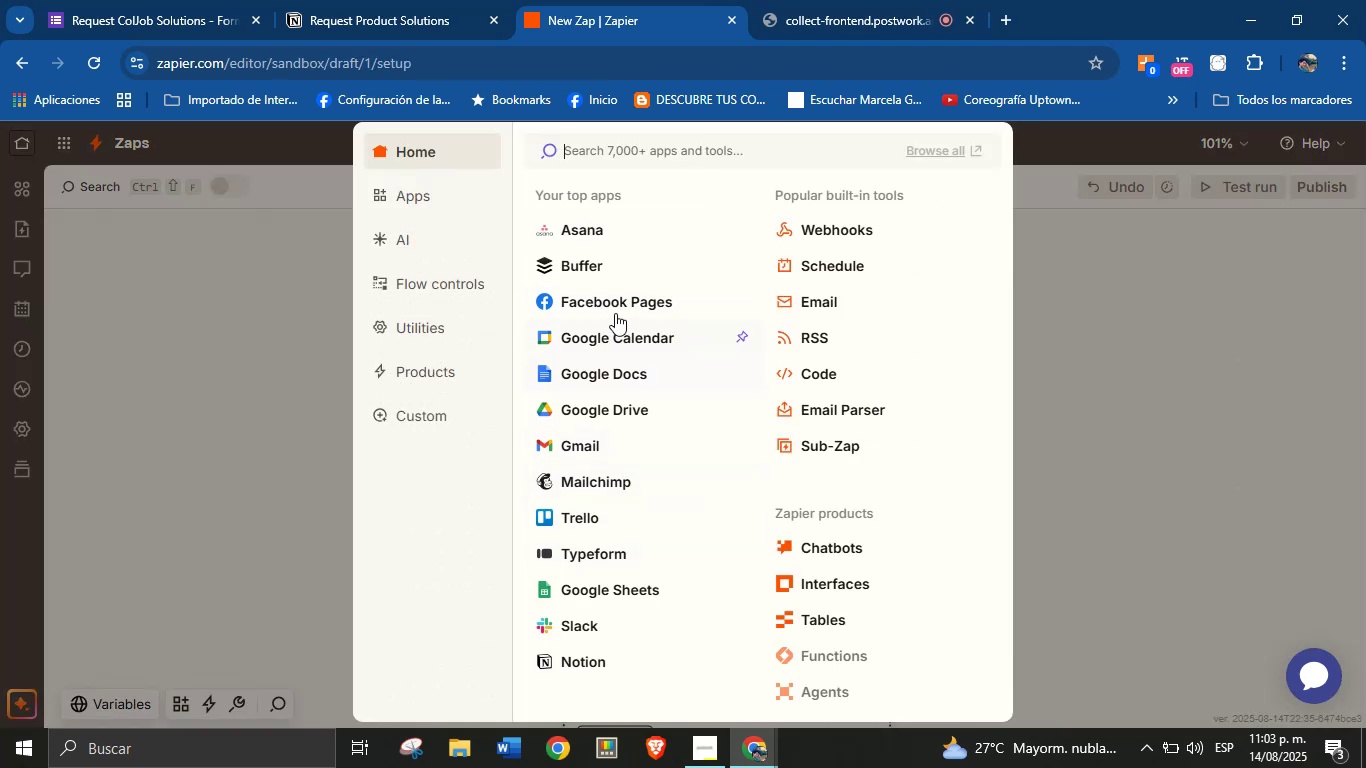 
left_click([615, 150])
 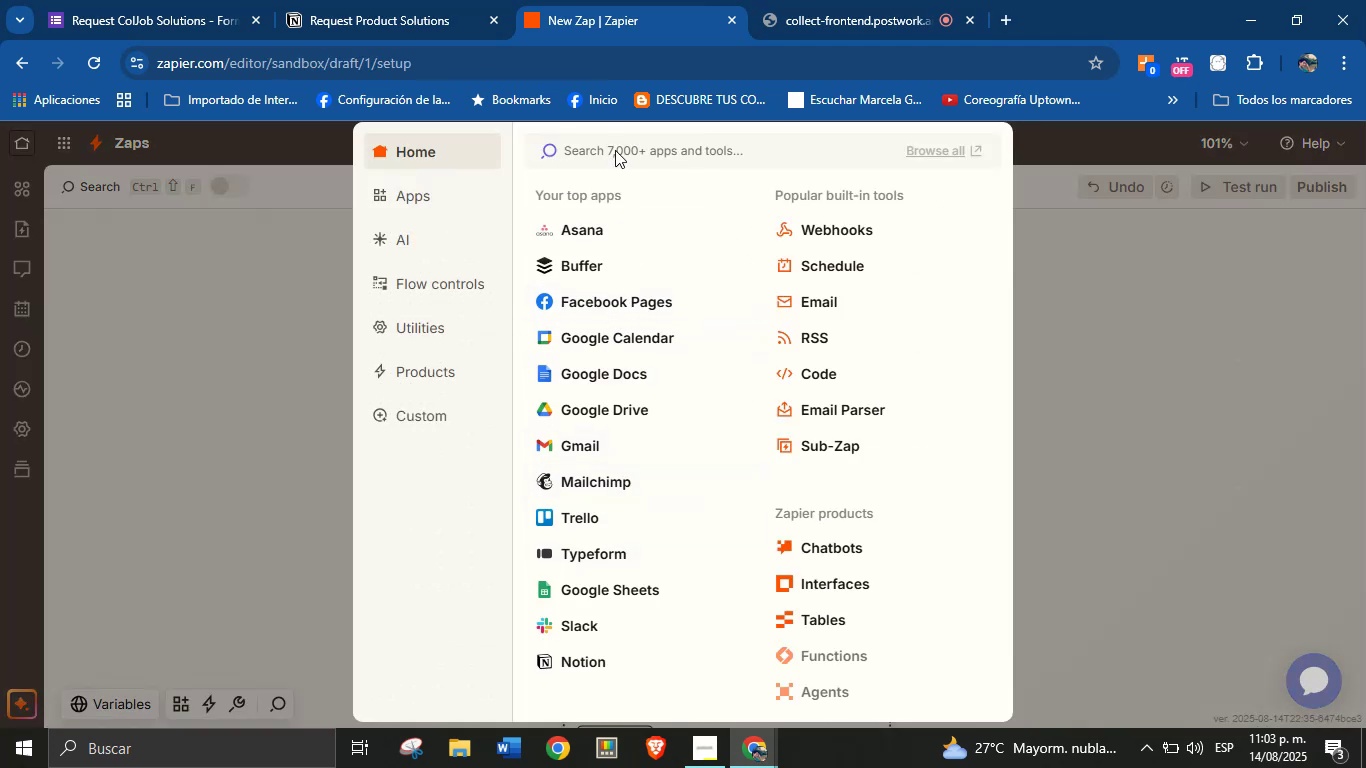 
type(form )
key(Backspace)
key(Backspace)
type(ms)
 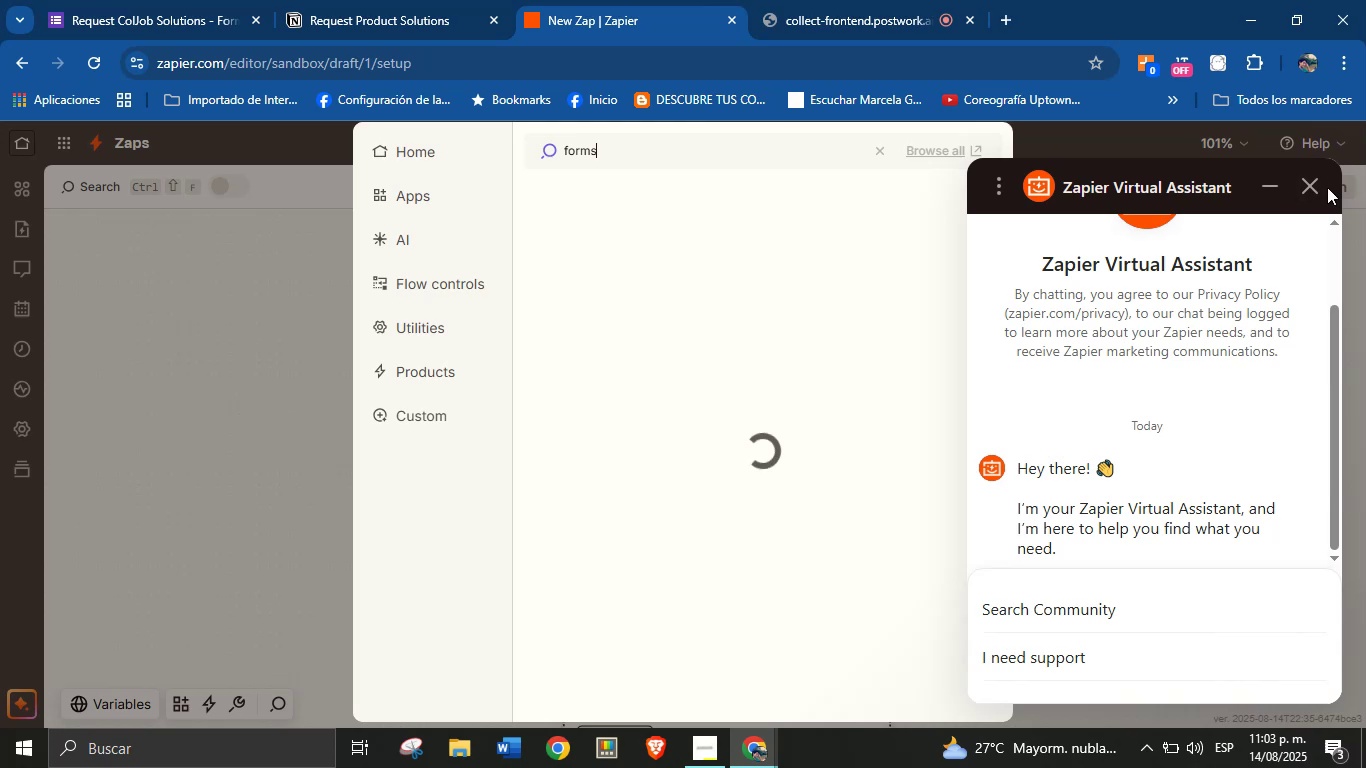 
left_click([1316, 191])
 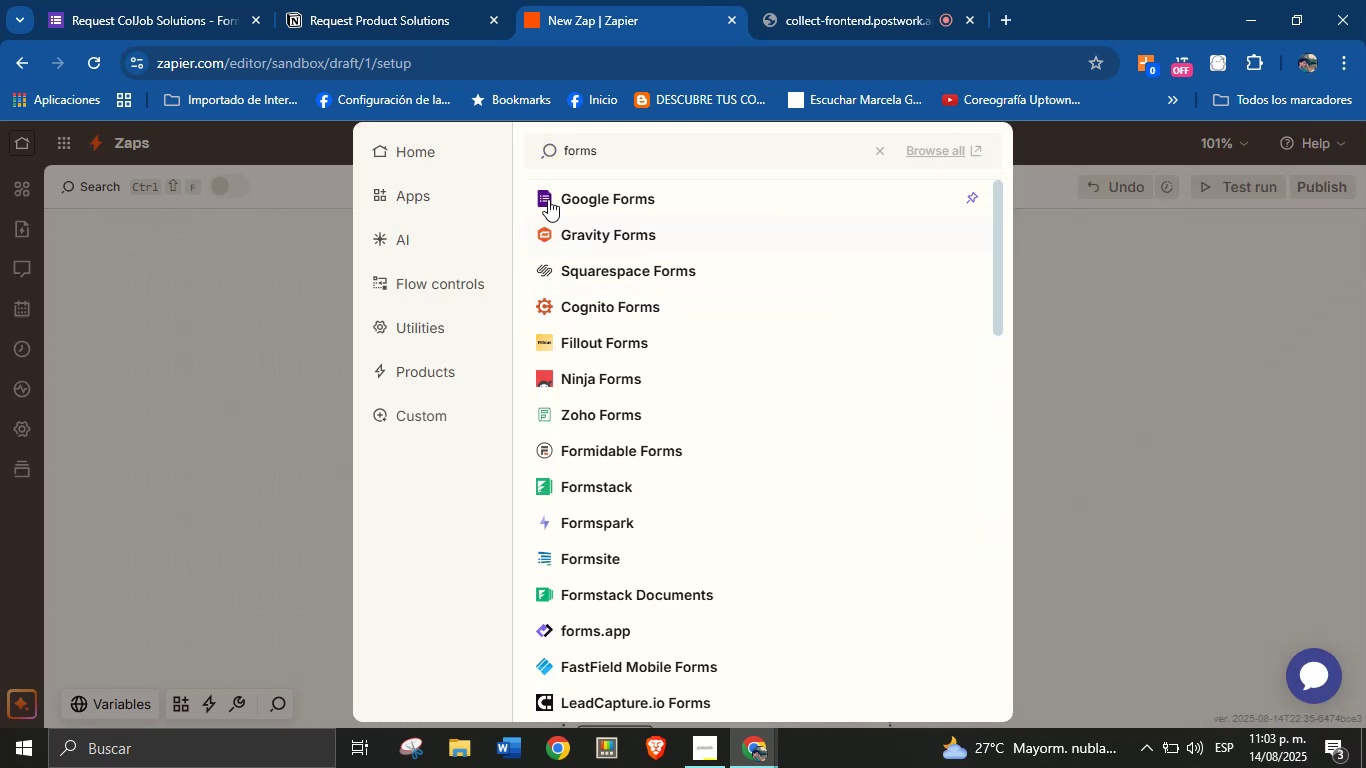 
left_click([553, 193])
 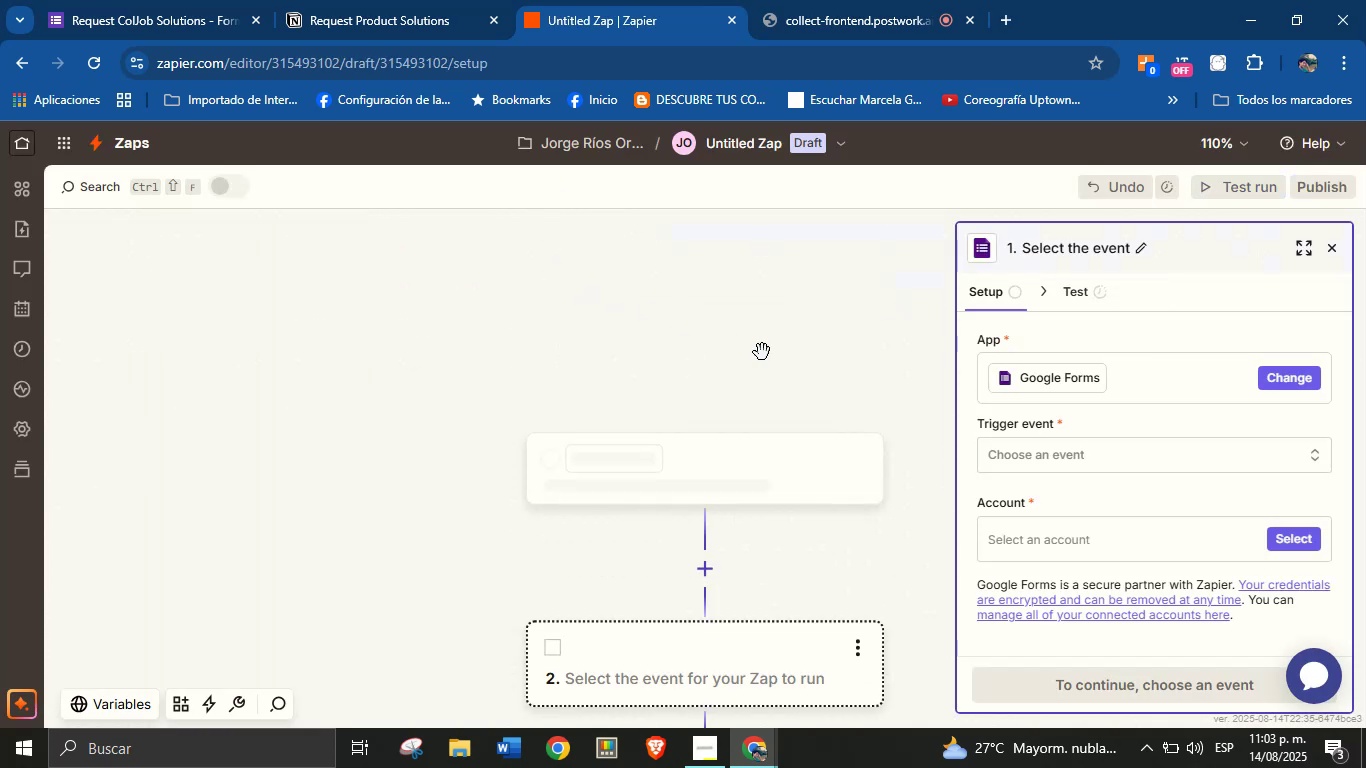 
left_click([1240, 462])
 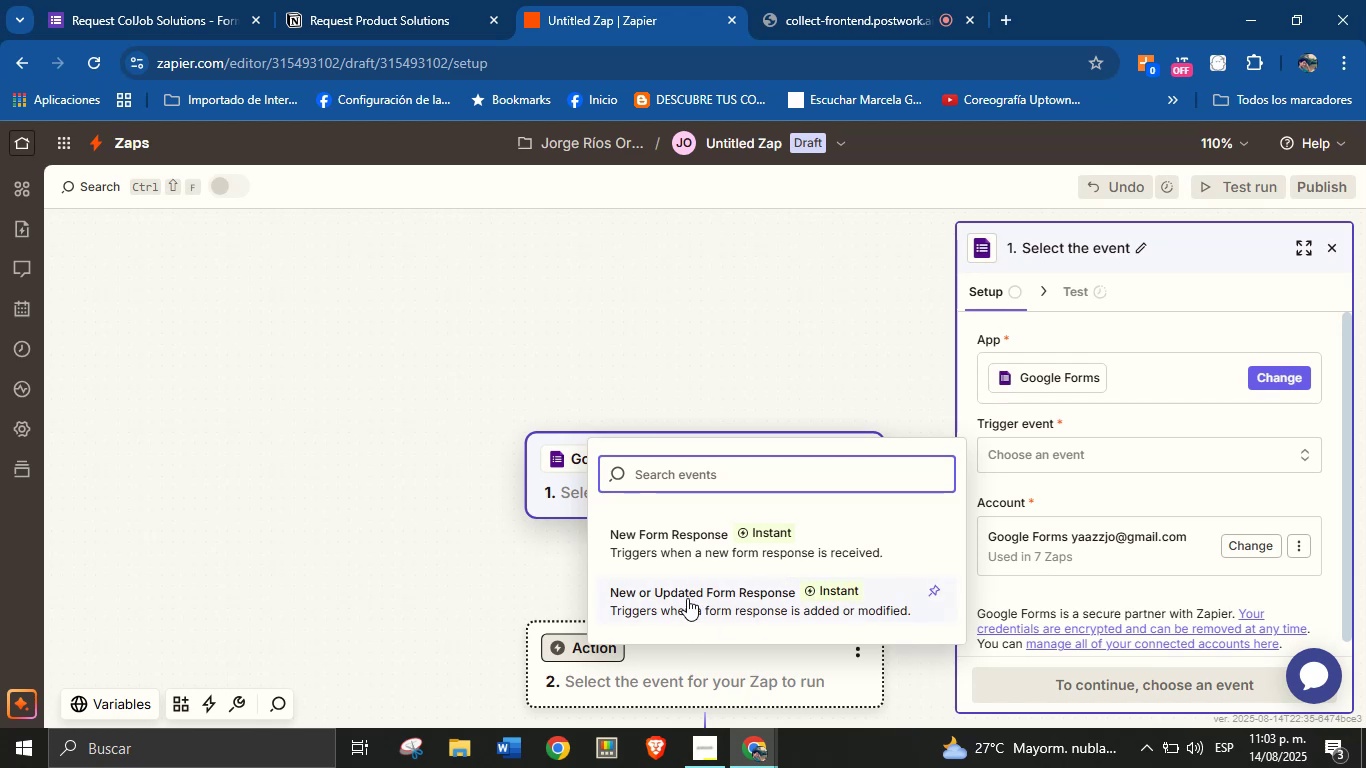 
wait(11.59)
 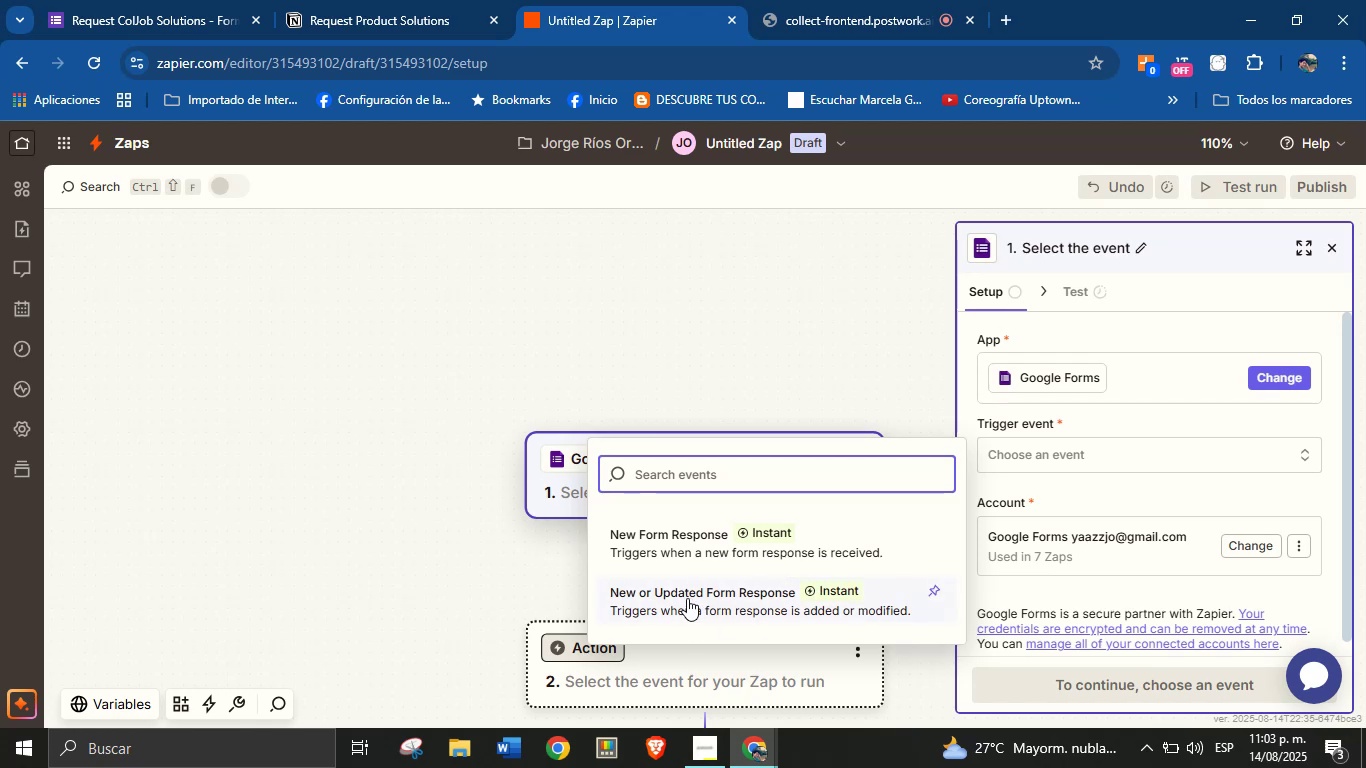 
left_click([662, 546])
 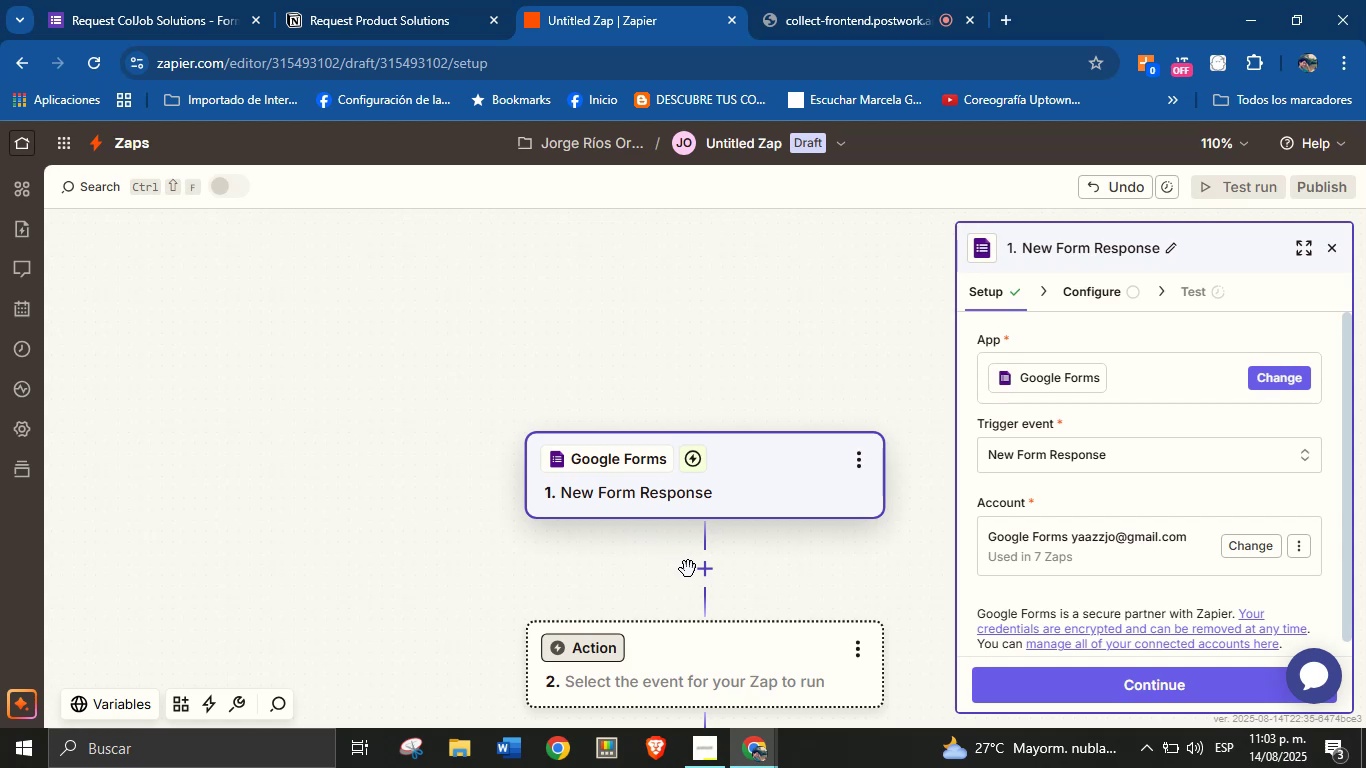 
wait(6.36)
 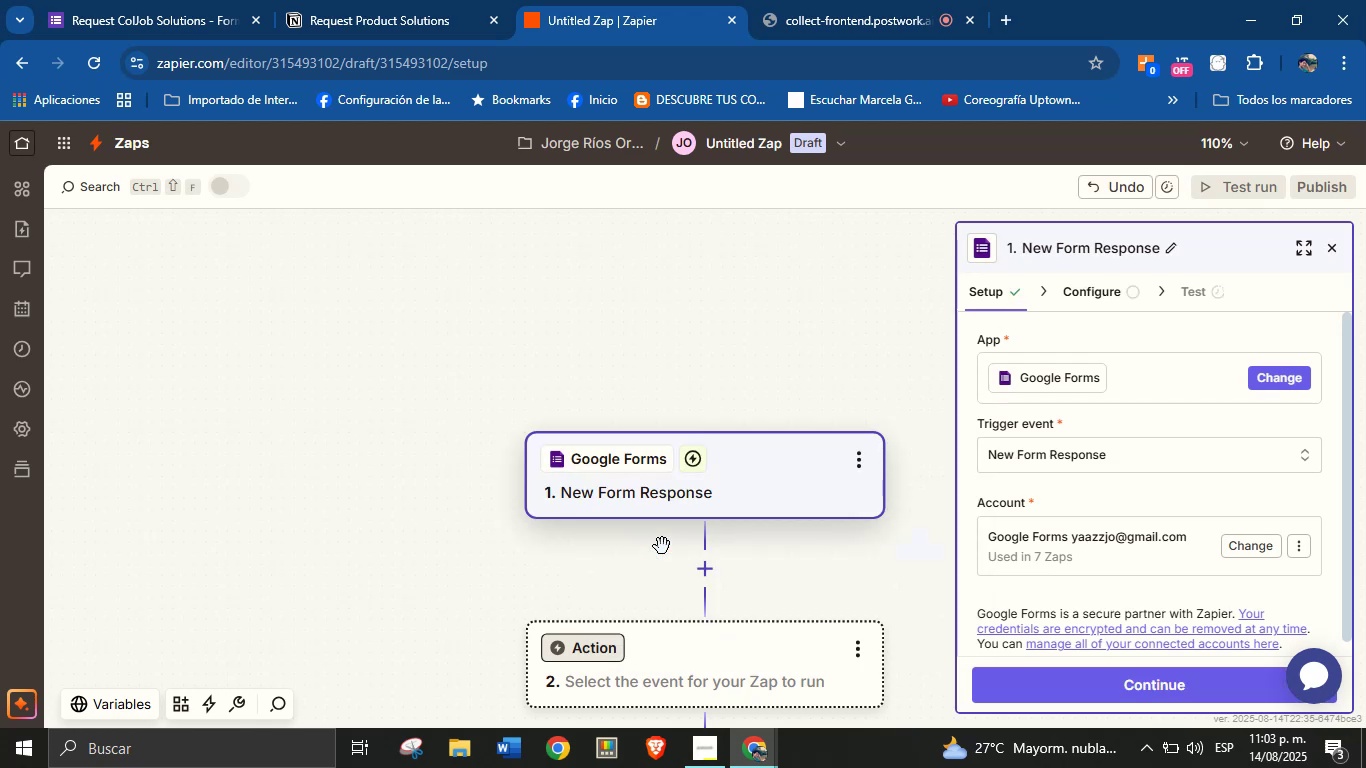 
scroll: coordinate [1133, 497], scroll_direction: down, amount: 1.0
 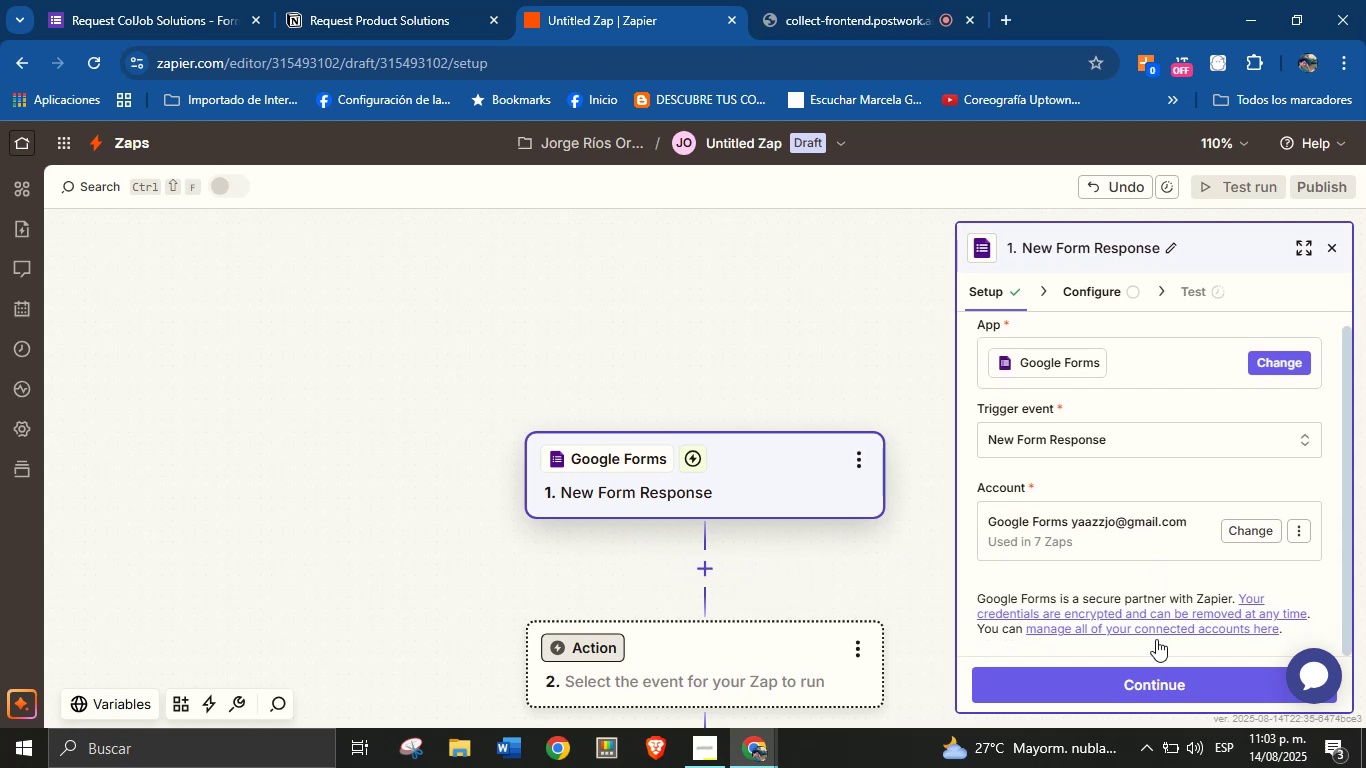 
left_click([1152, 684])
 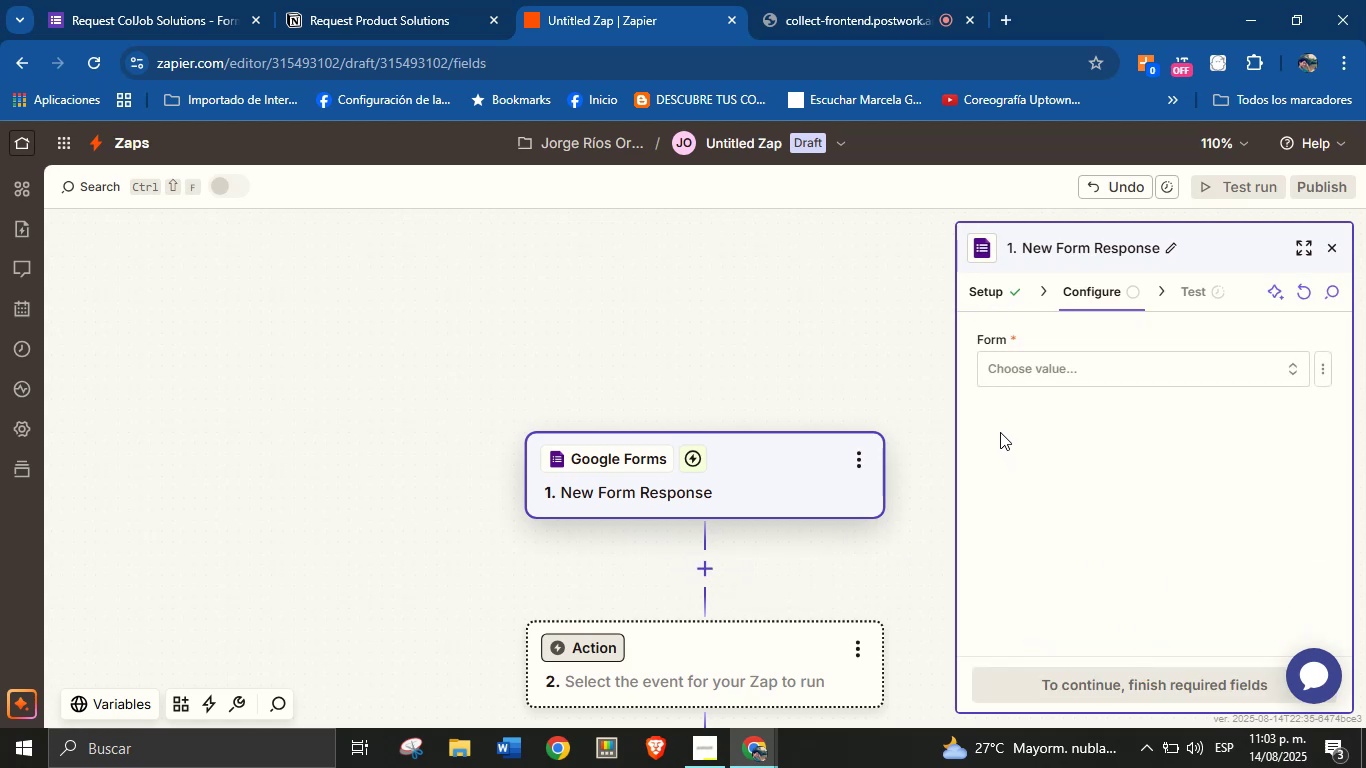 
left_click([1026, 367])
 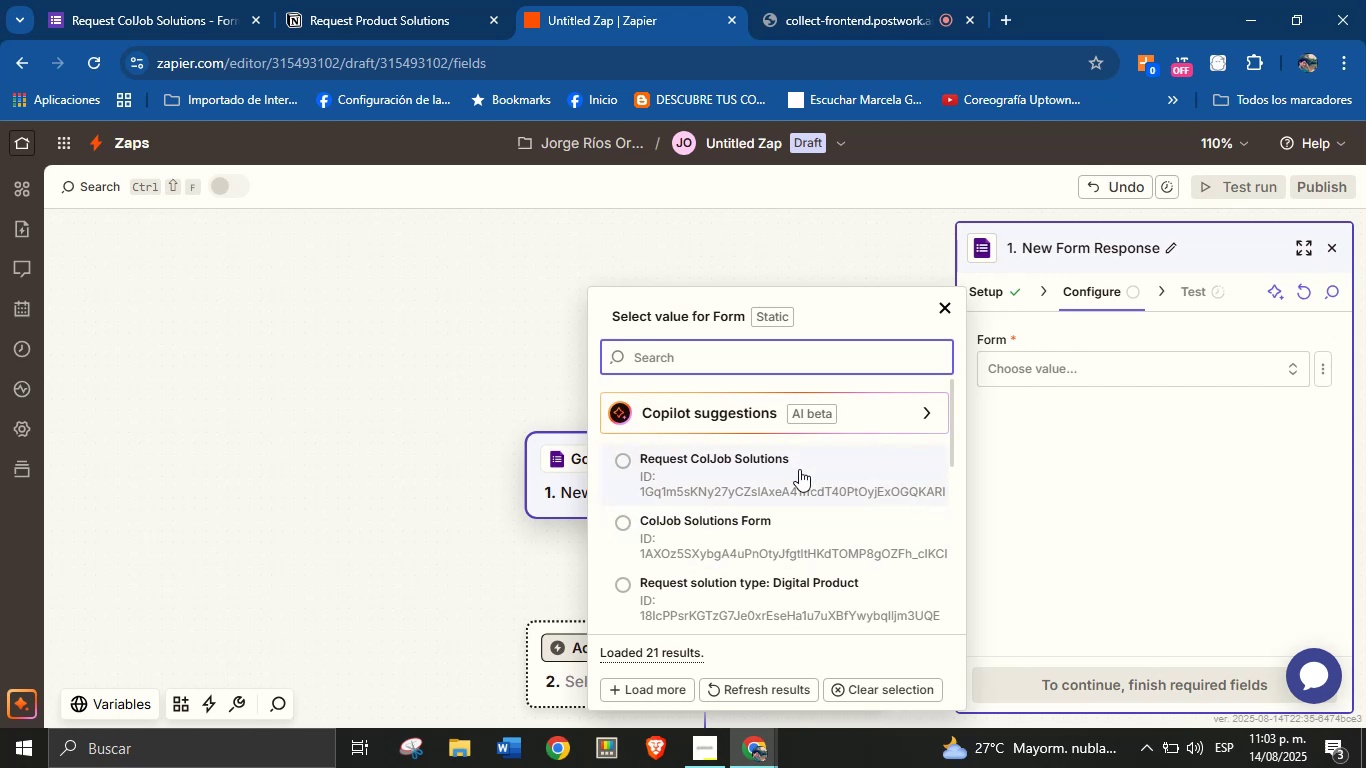 
wait(6.92)
 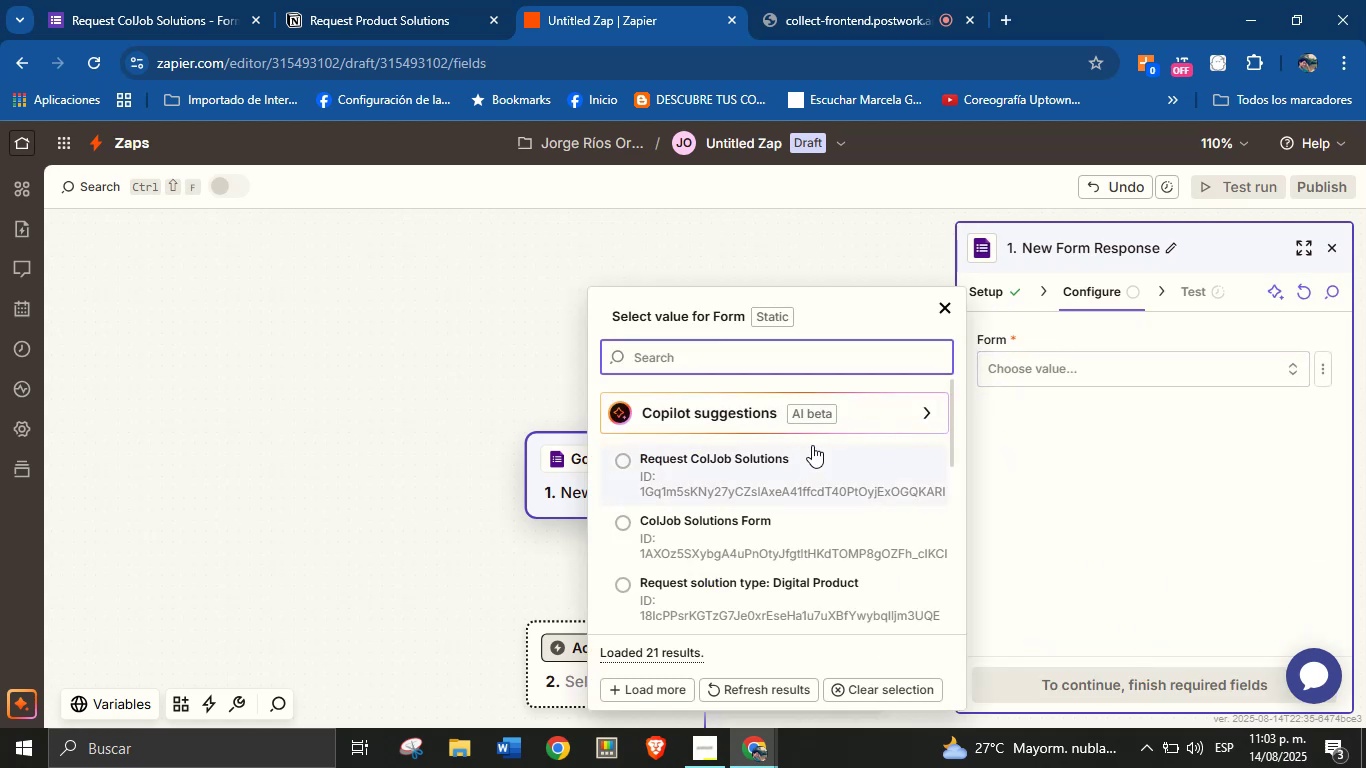 
left_click([799, 470])
 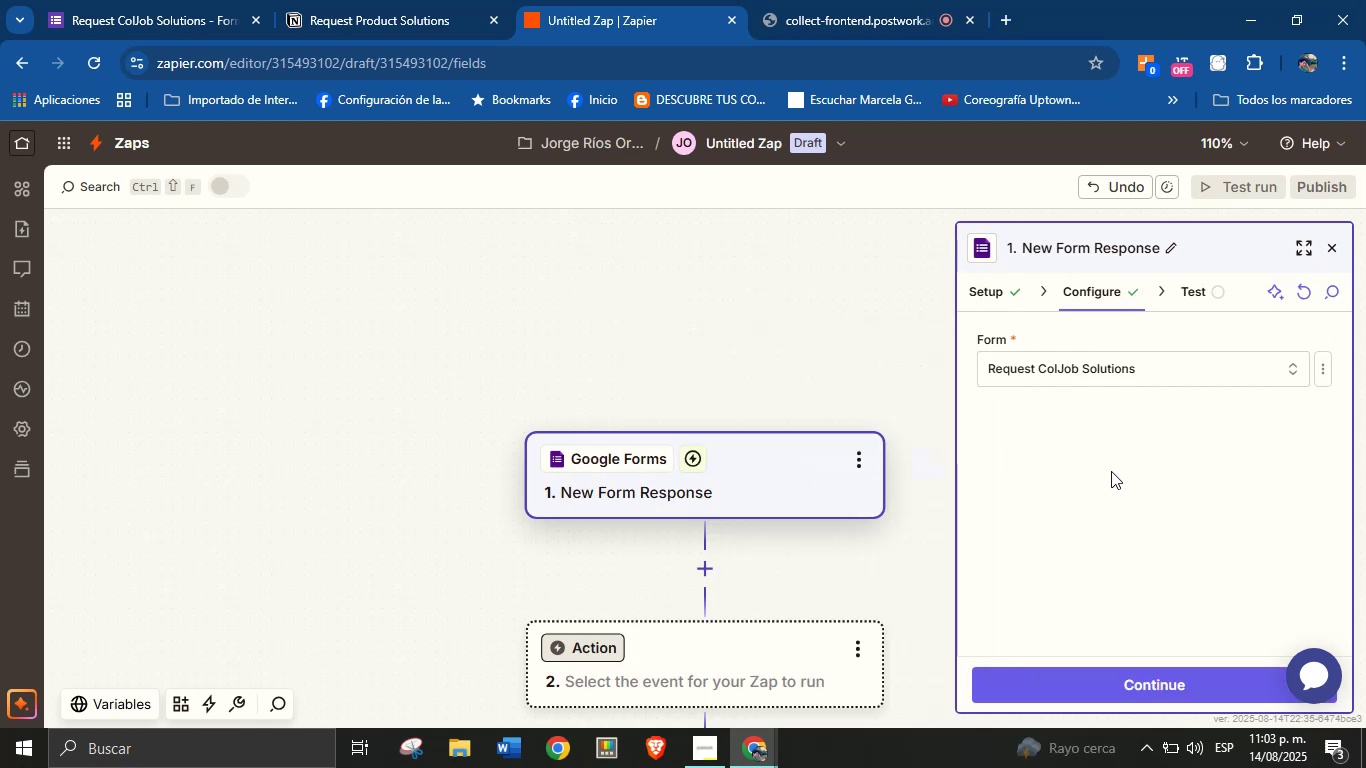 
left_click([1151, 671])
 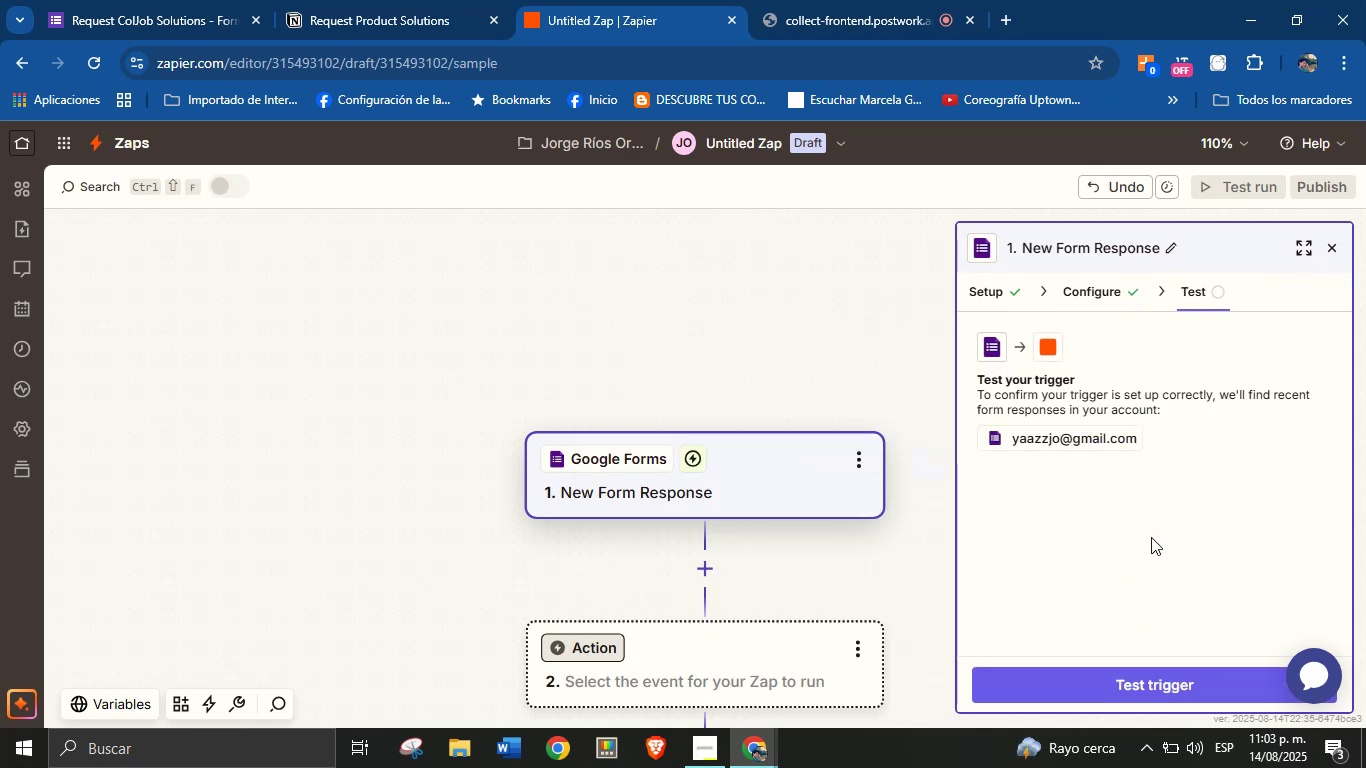 
left_click([1094, 673])
 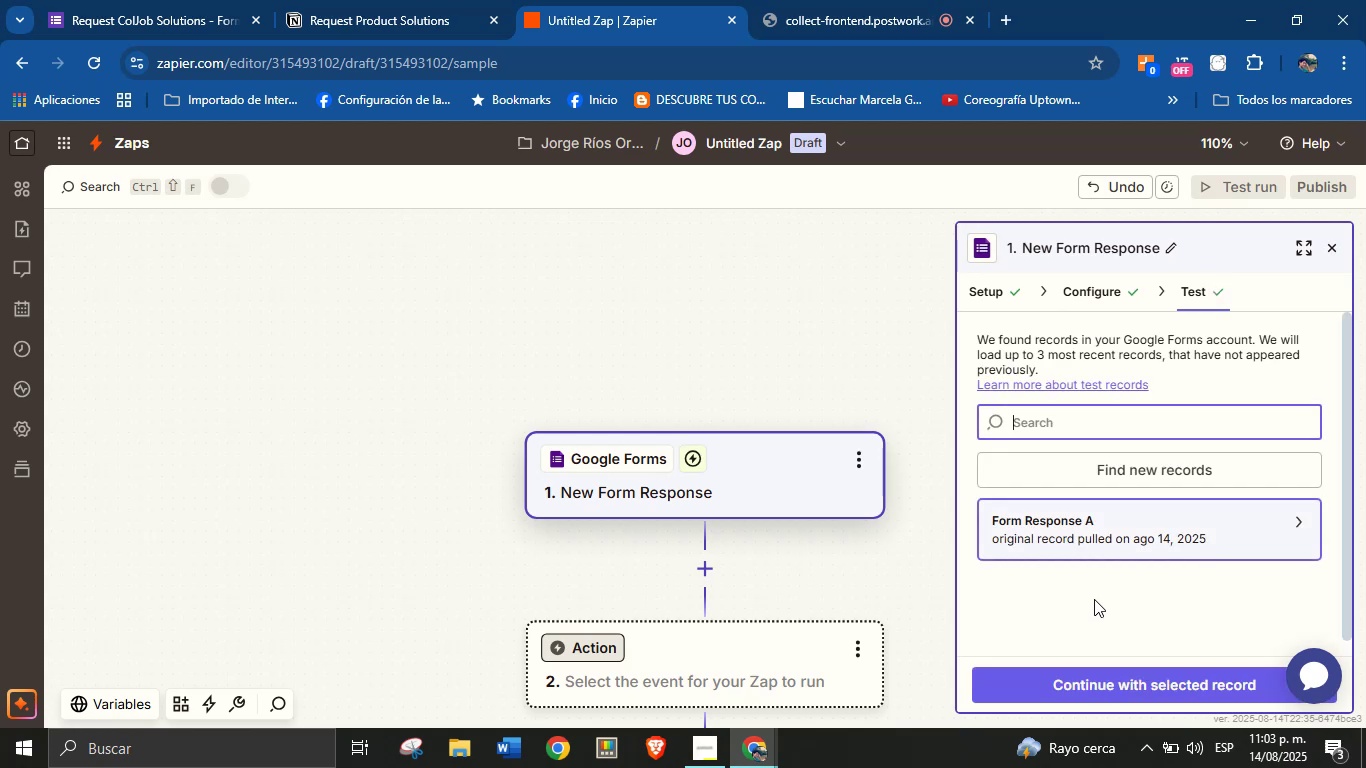 
wait(13.39)
 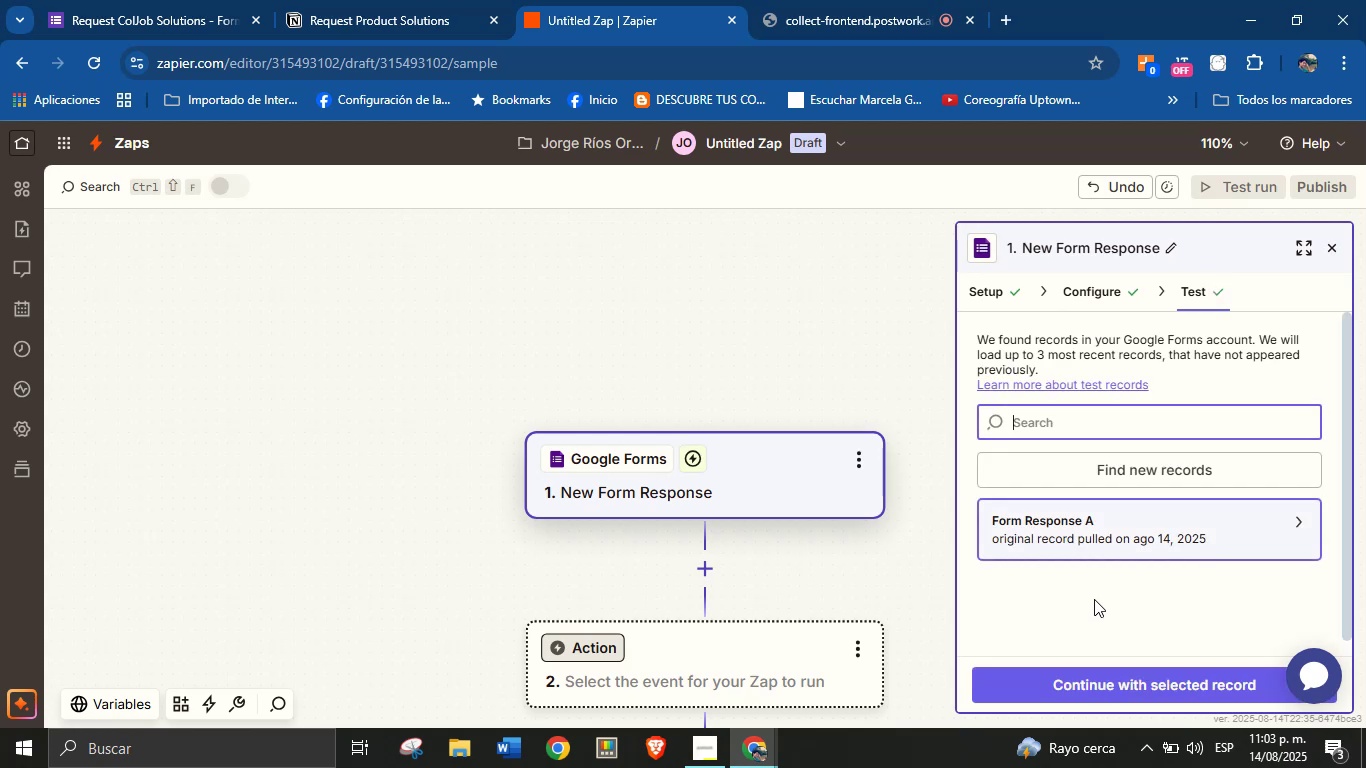 
left_click([1143, 690])
 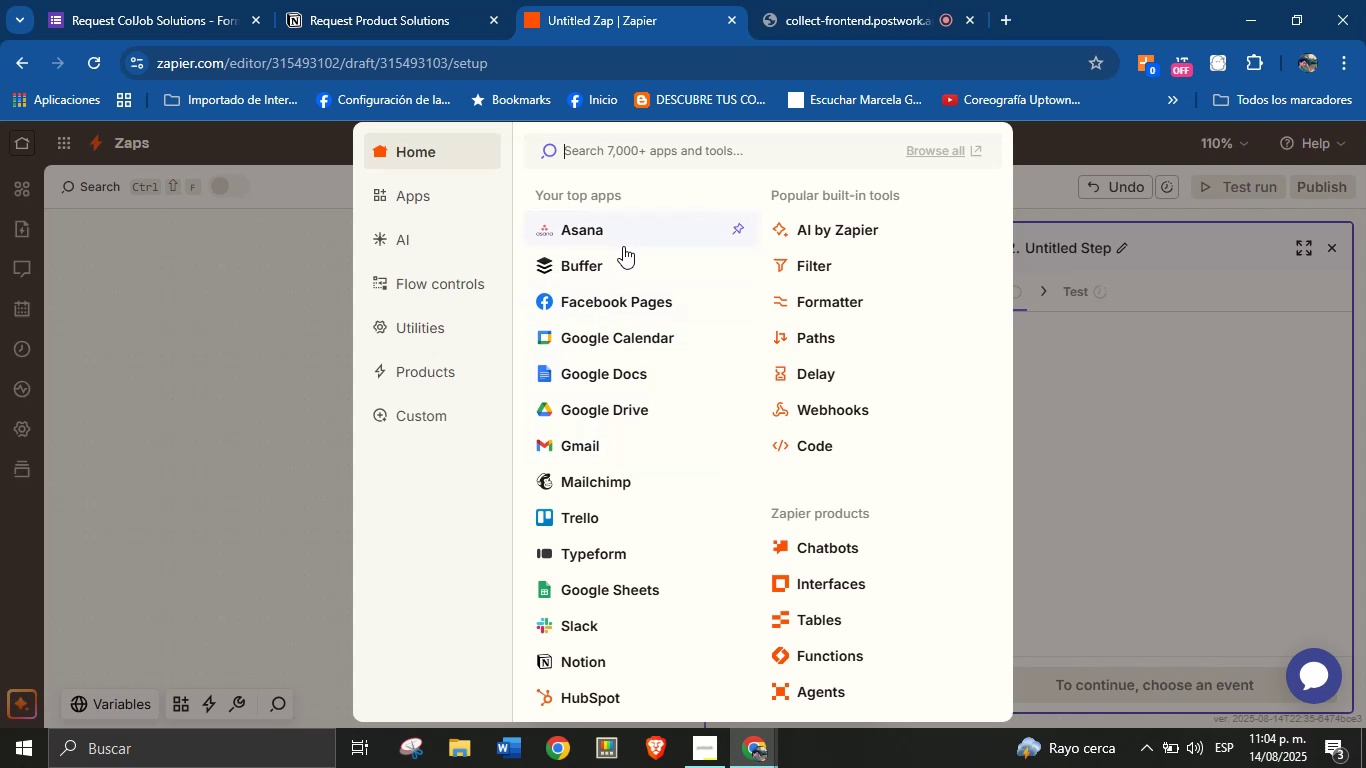 
wait(18.74)
 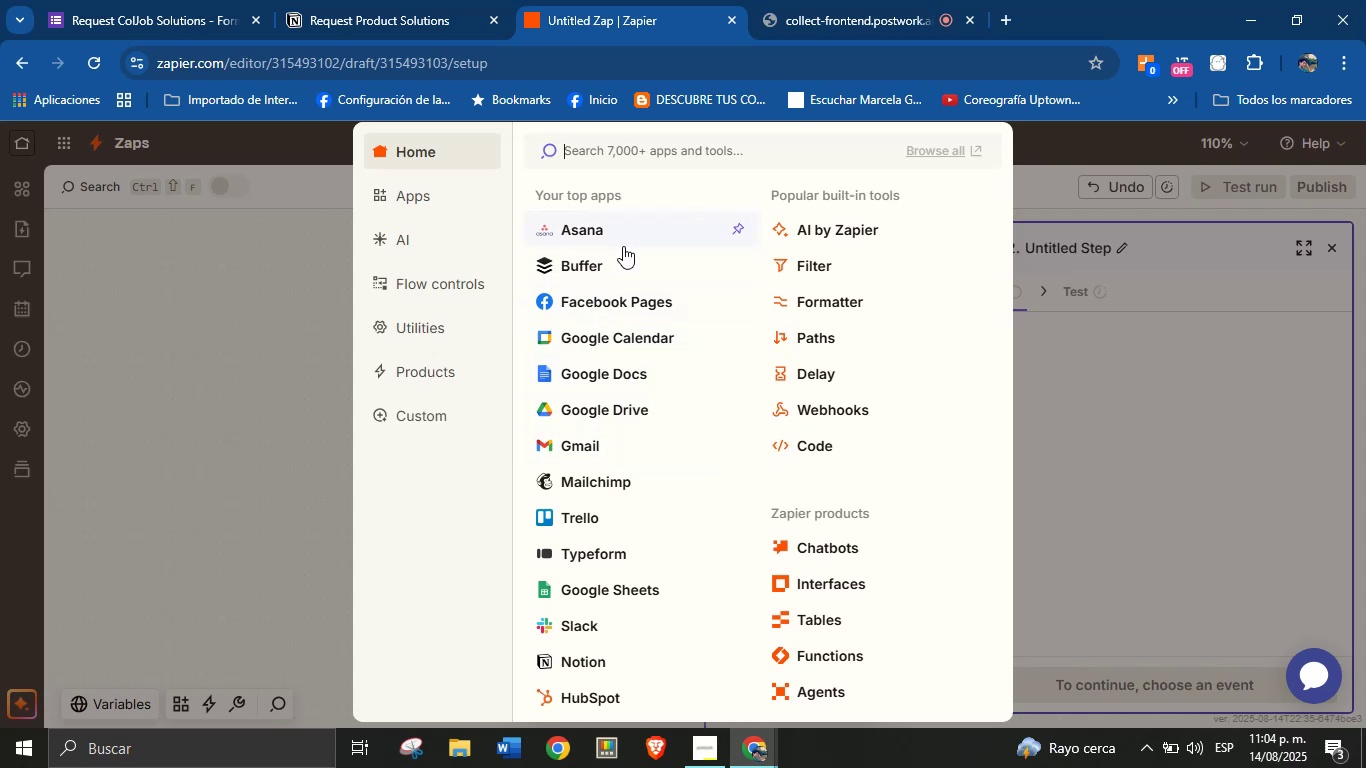 
scroll: coordinate [643, 357], scroll_direction: down, amount: 1.0
 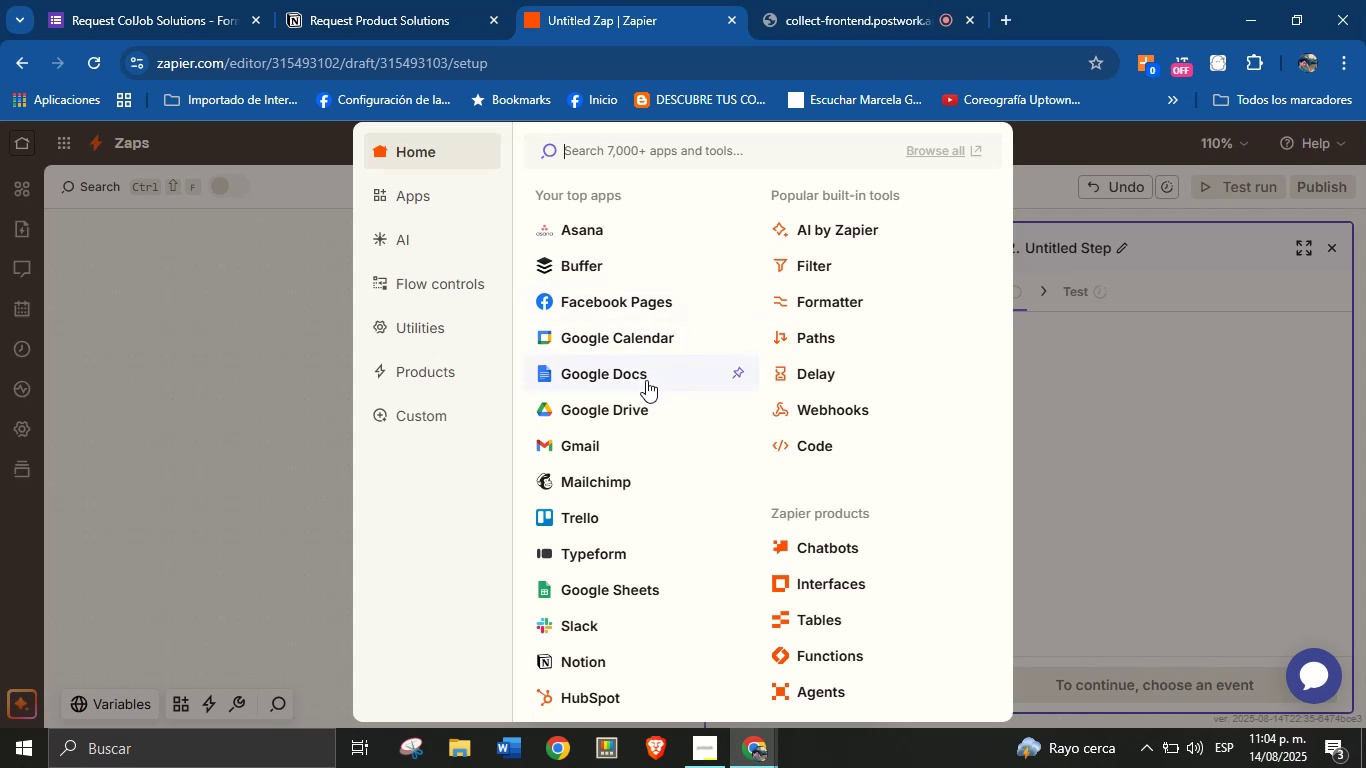 
scroll: coordinate [648, 393], scroll_direction: up, amount: 1.0
 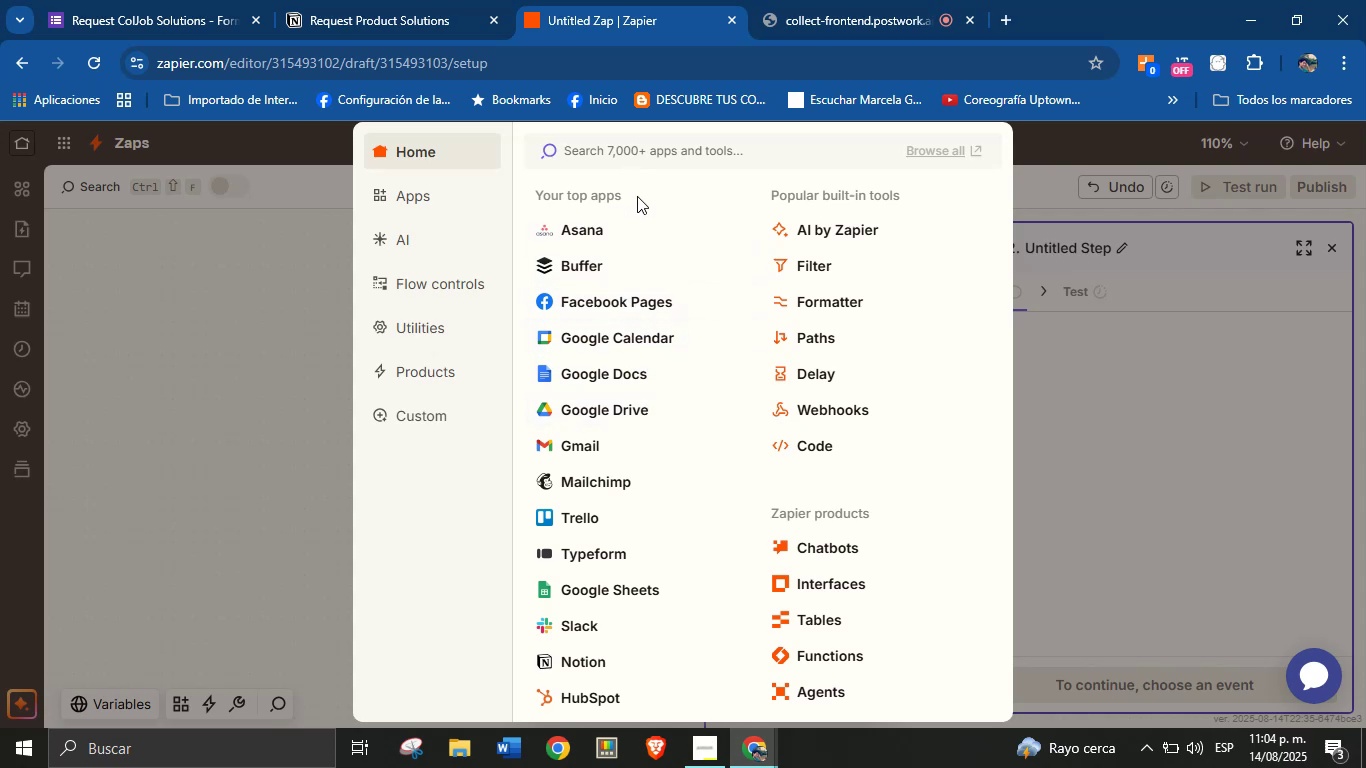 
wait(6.07)
 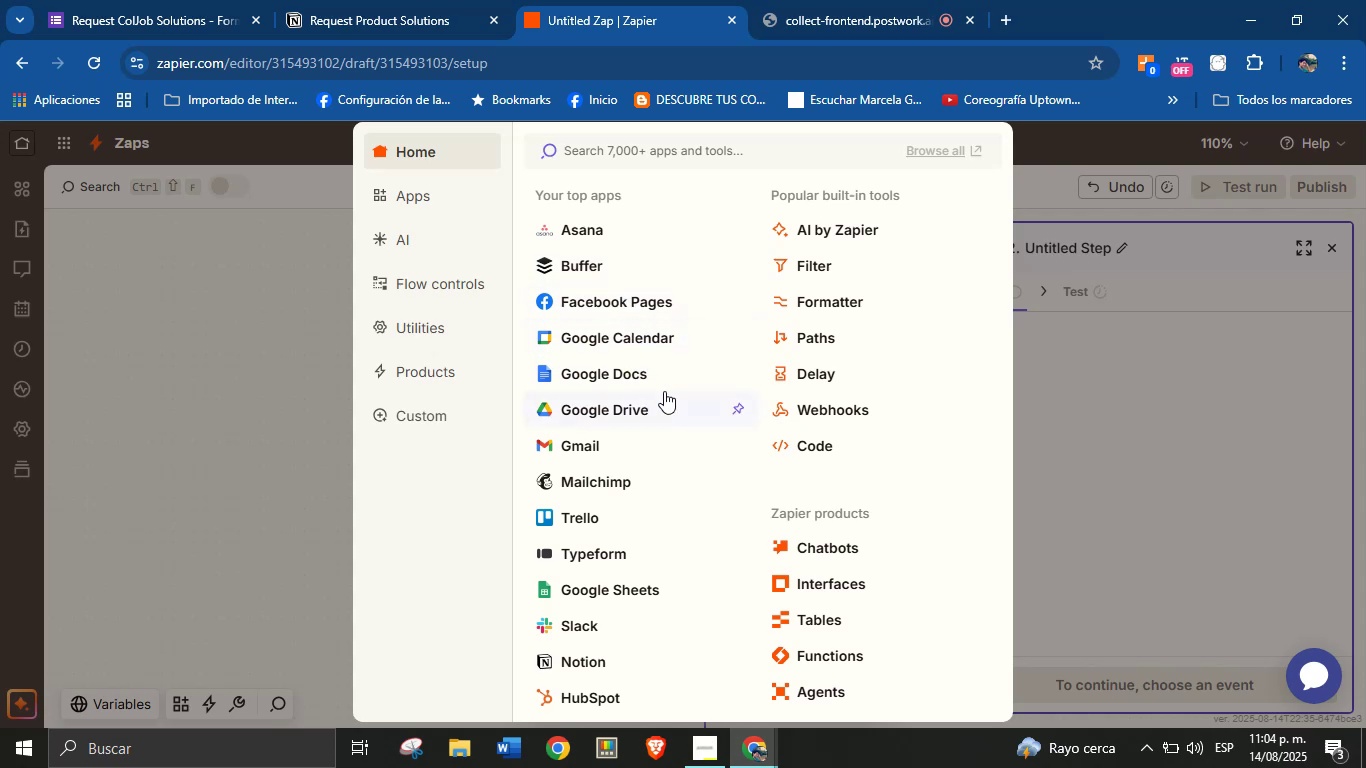 
left_click([206, 467])
 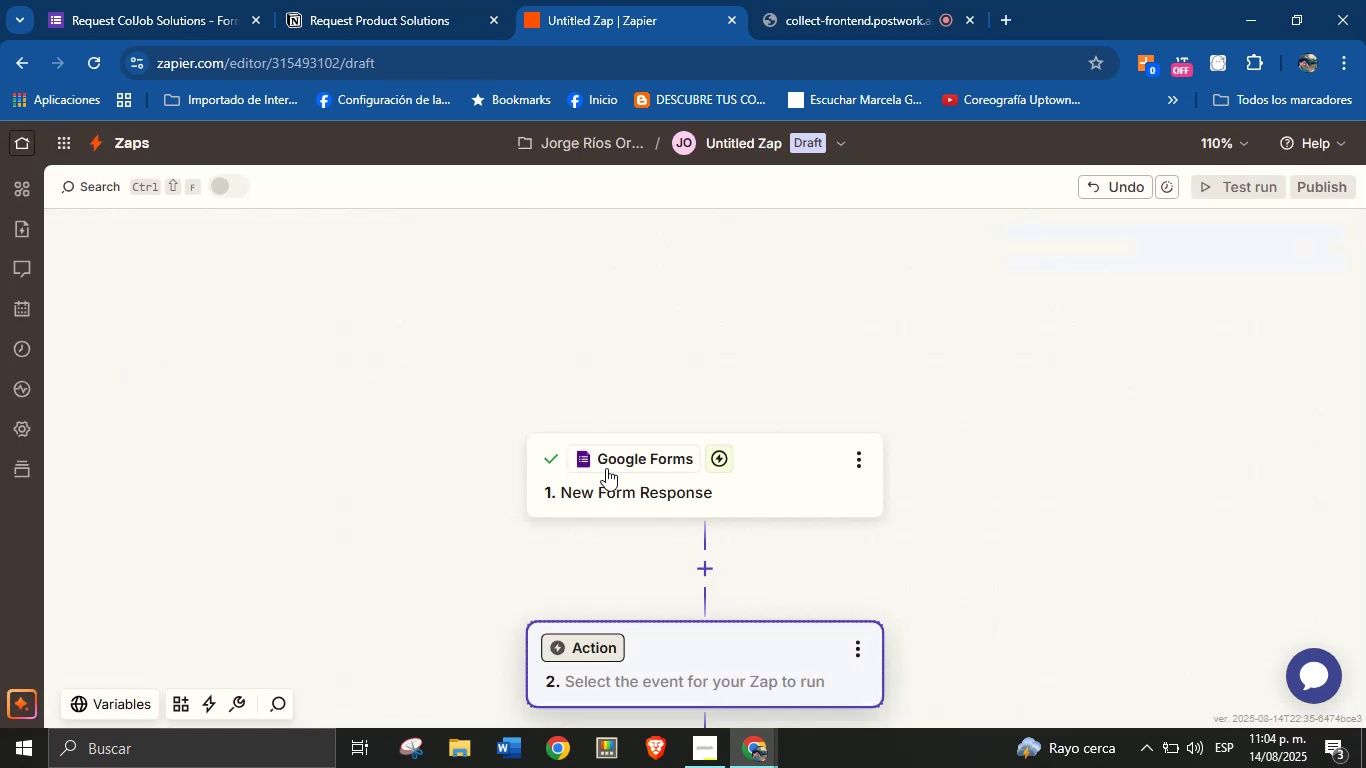 
scroll: coordinate [461, 501], scroll_direction: down, amount: 3.0
 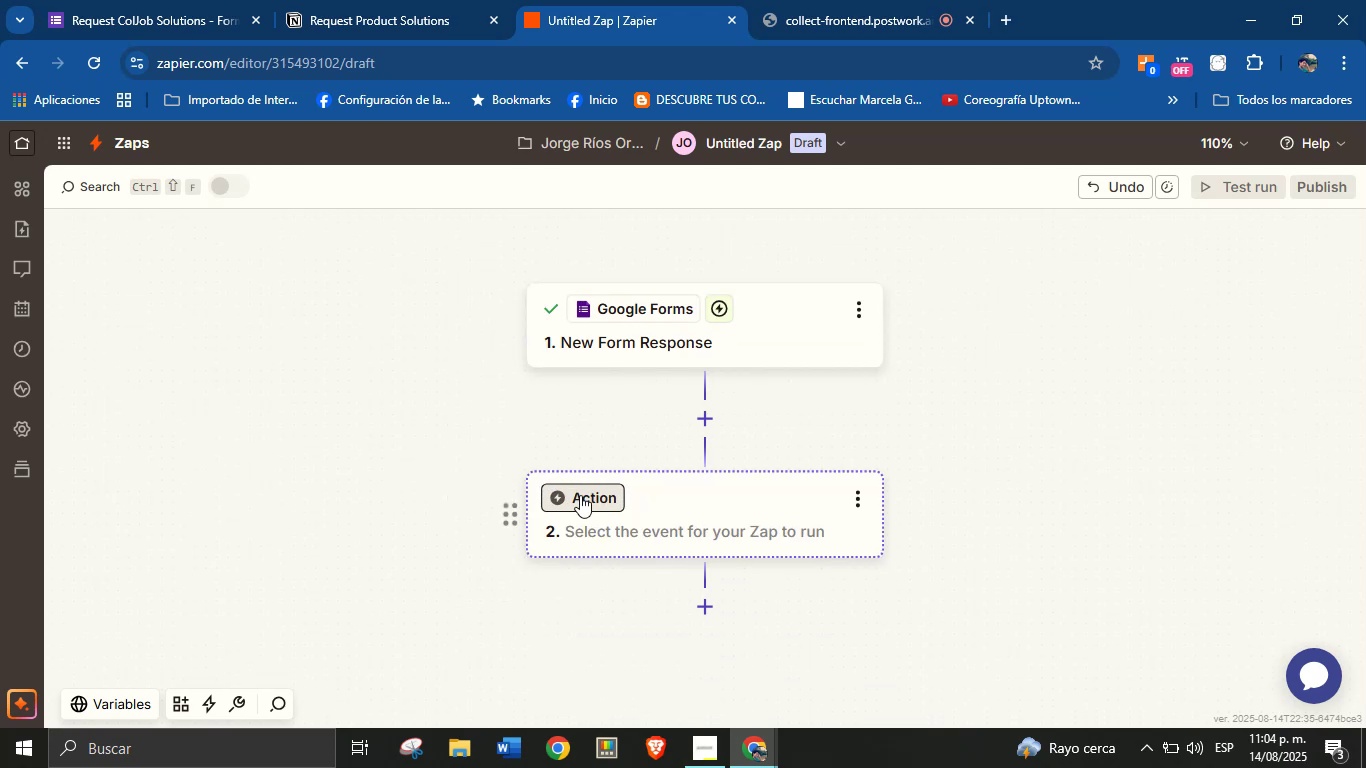 
left_click([580, 495])
 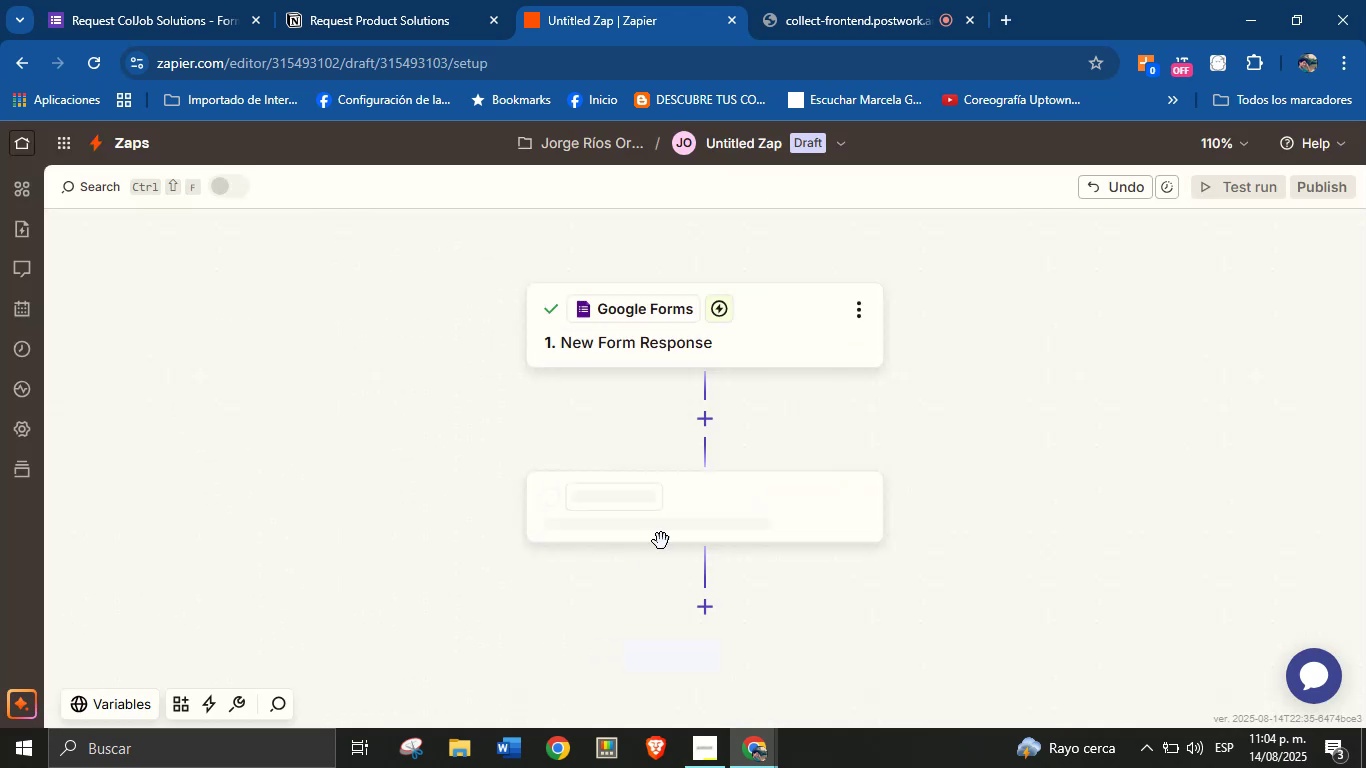 
wait(5.87)
 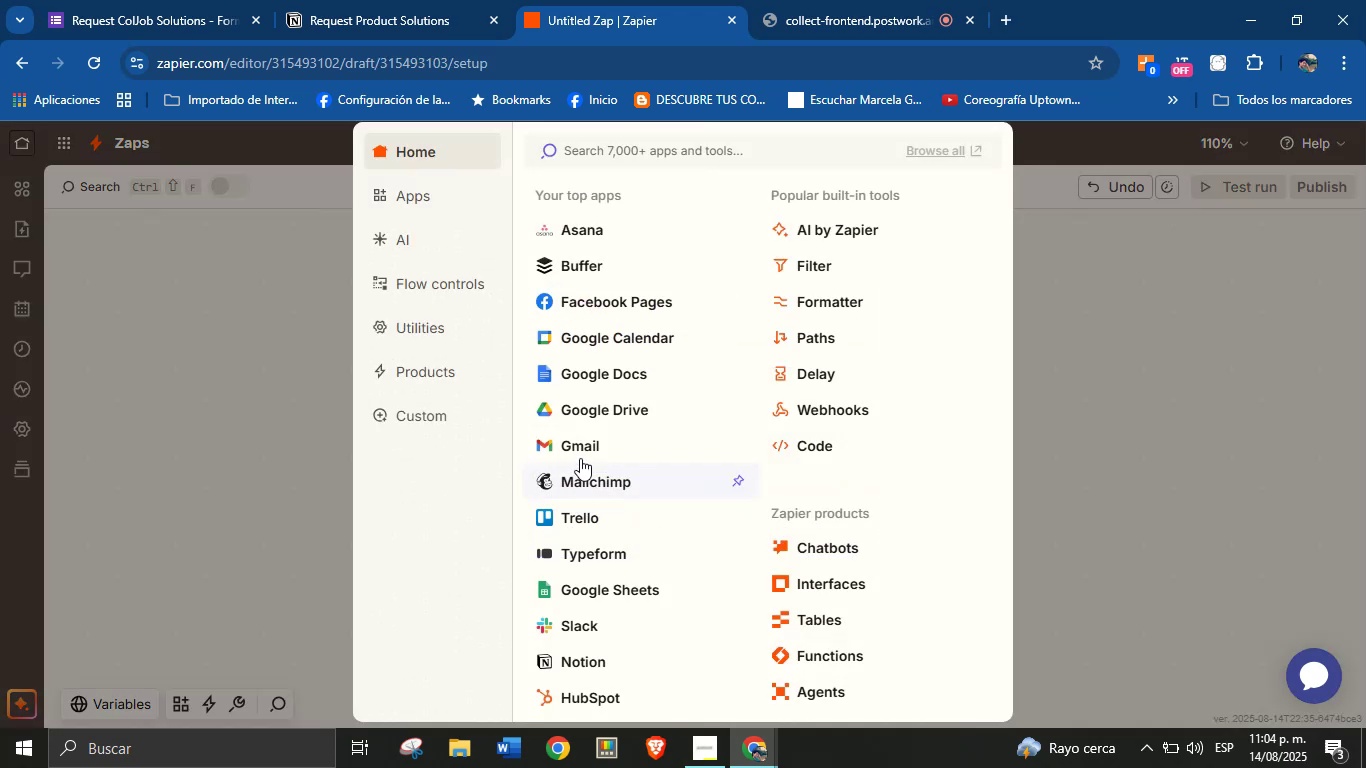 
left_click([1165, 461])
 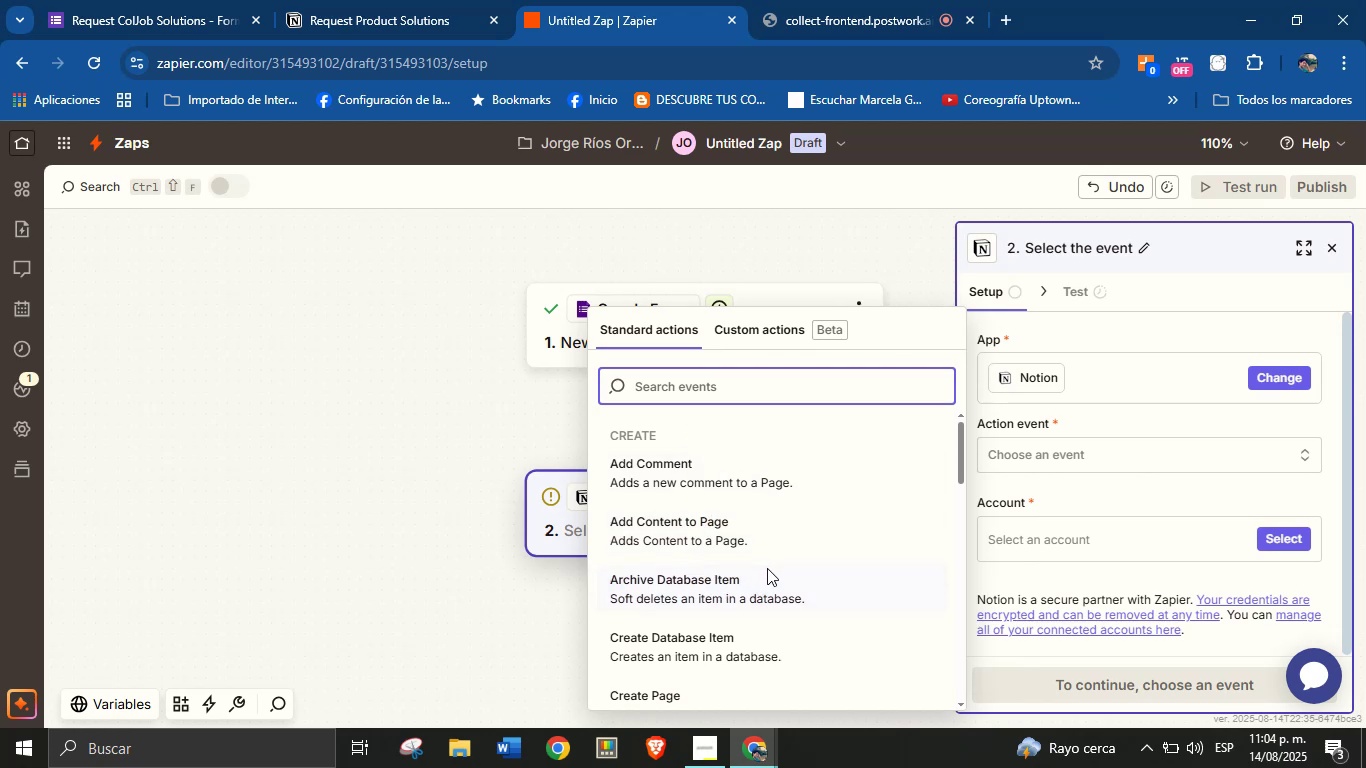 
scroll: coordinate [759, 570], scroll_direction: down, amount: 1.0
 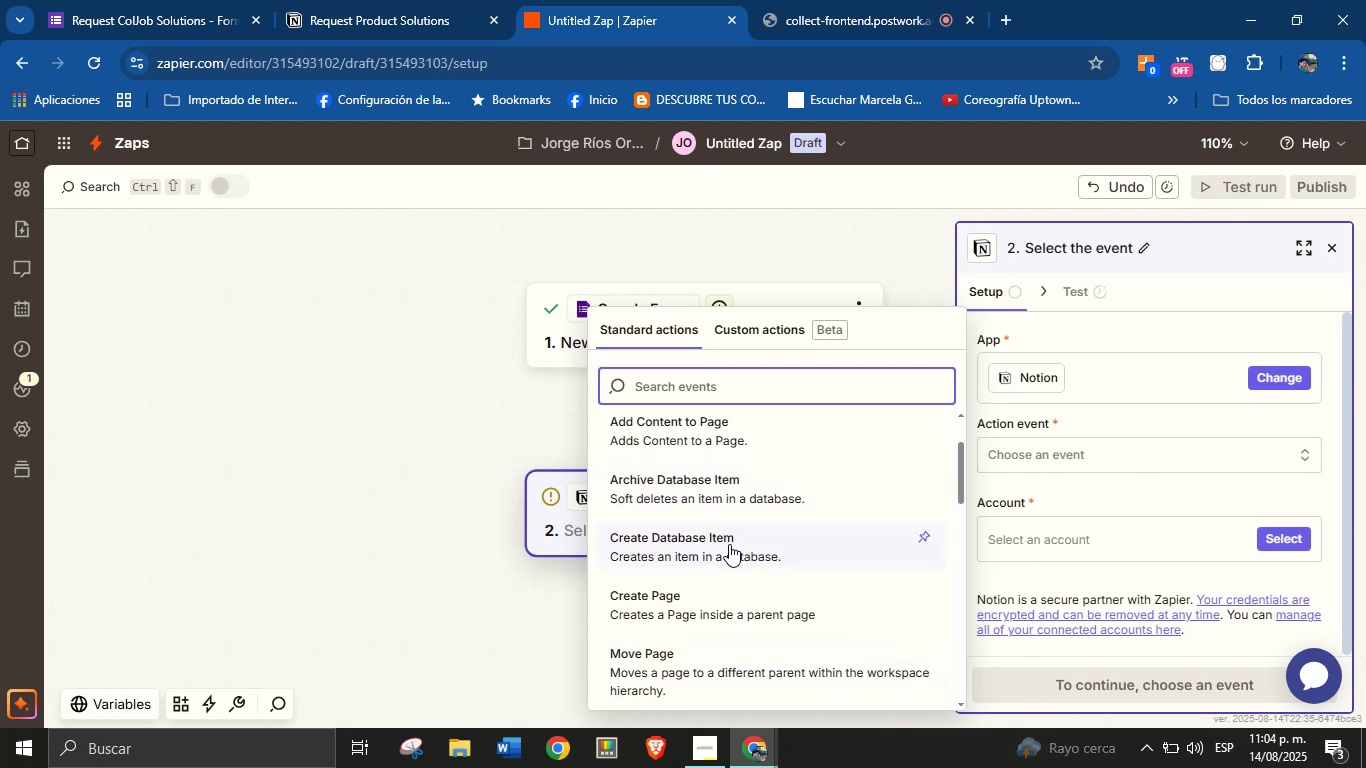 
left_click([729, 544])
 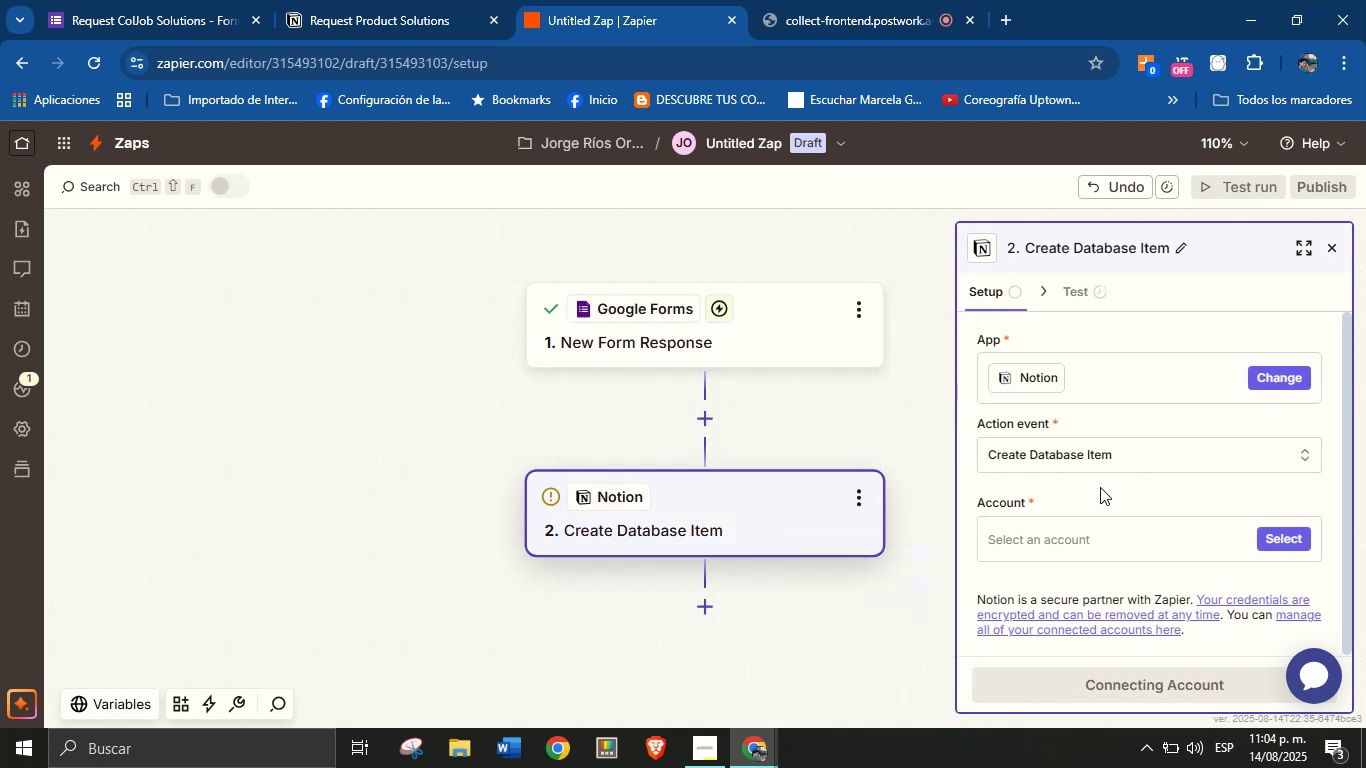 
left_click([1101, 487])
 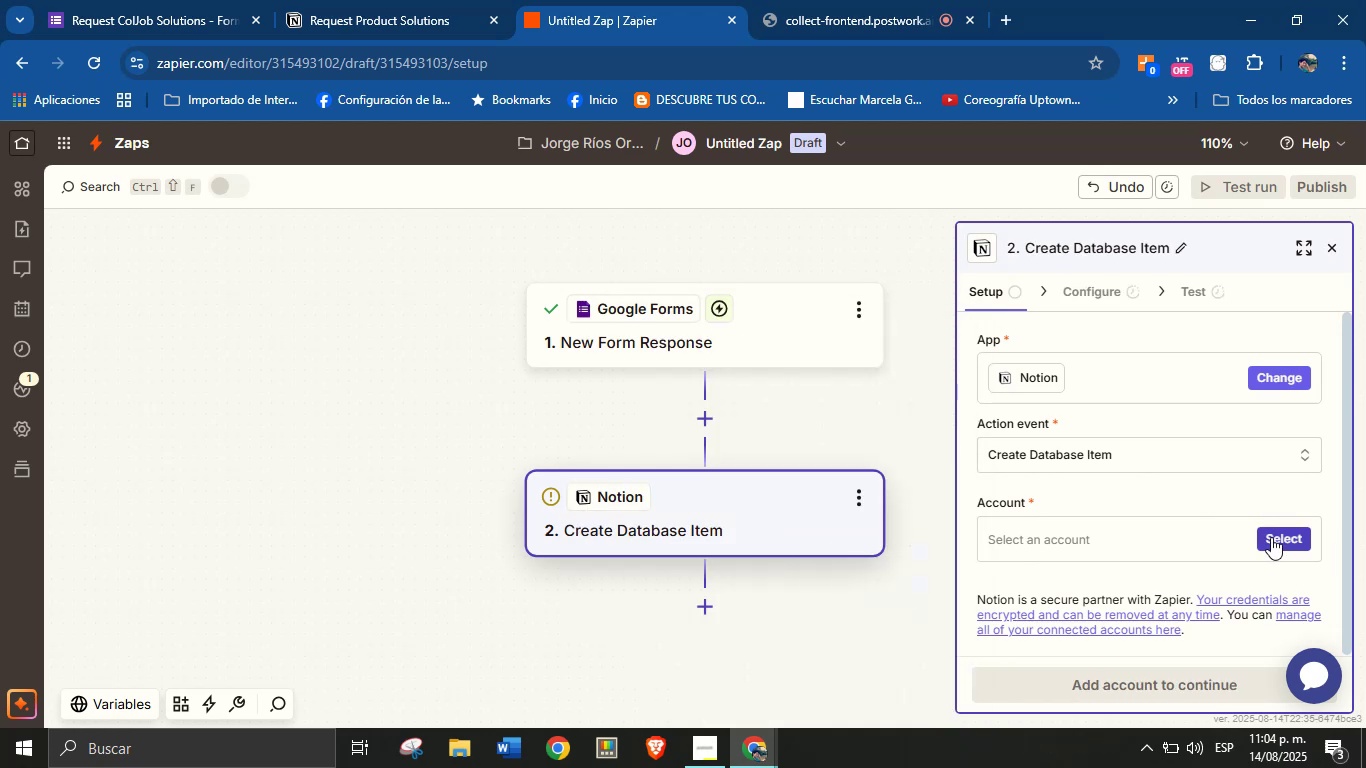 
left_click([1271, 537])
 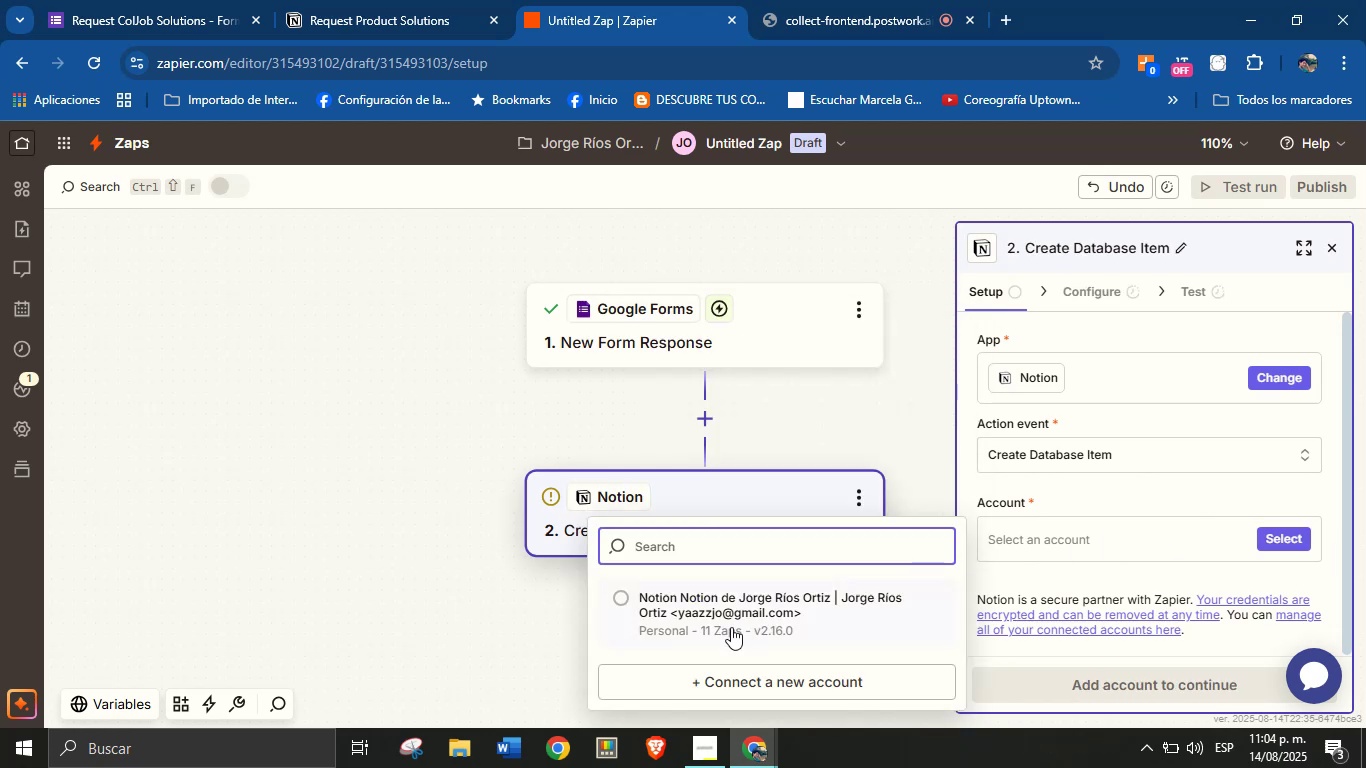 
left_click([731, 612])
 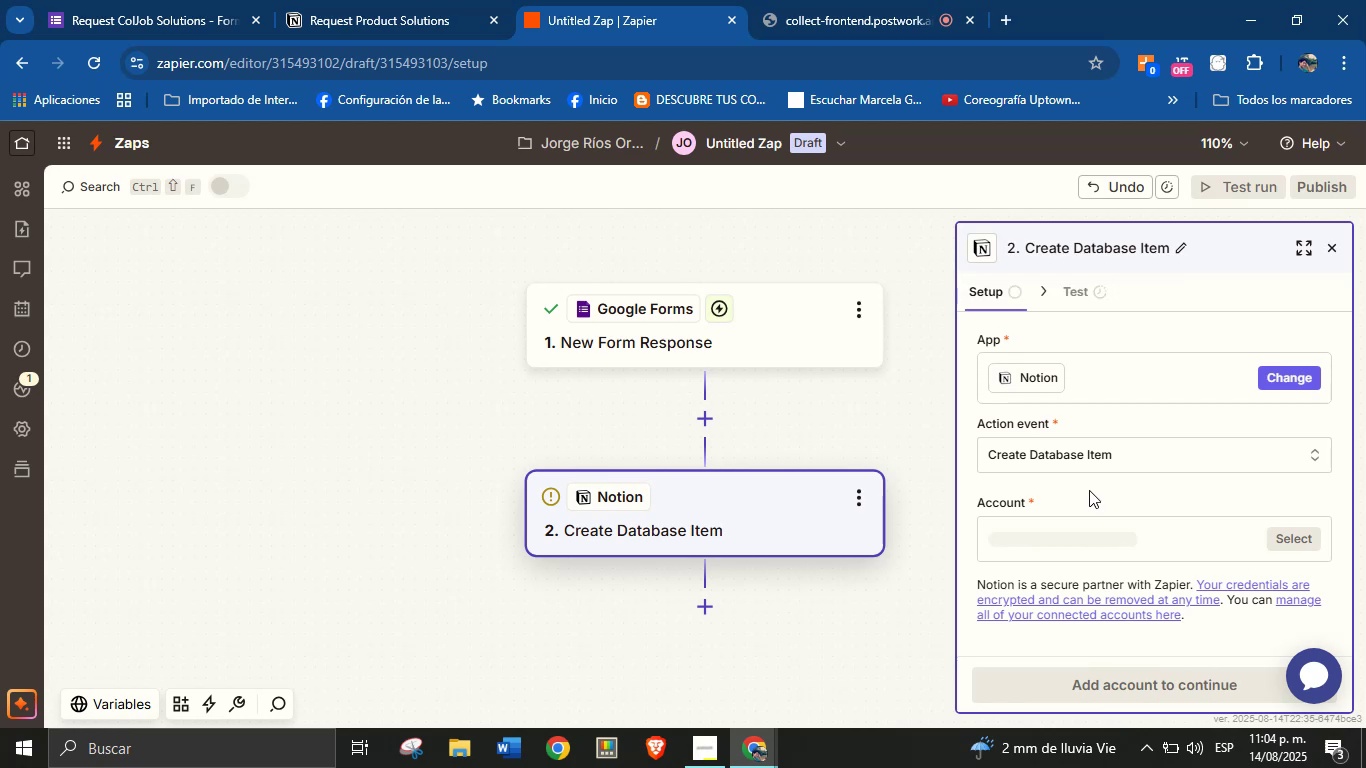 
left_click([1090, 490])
 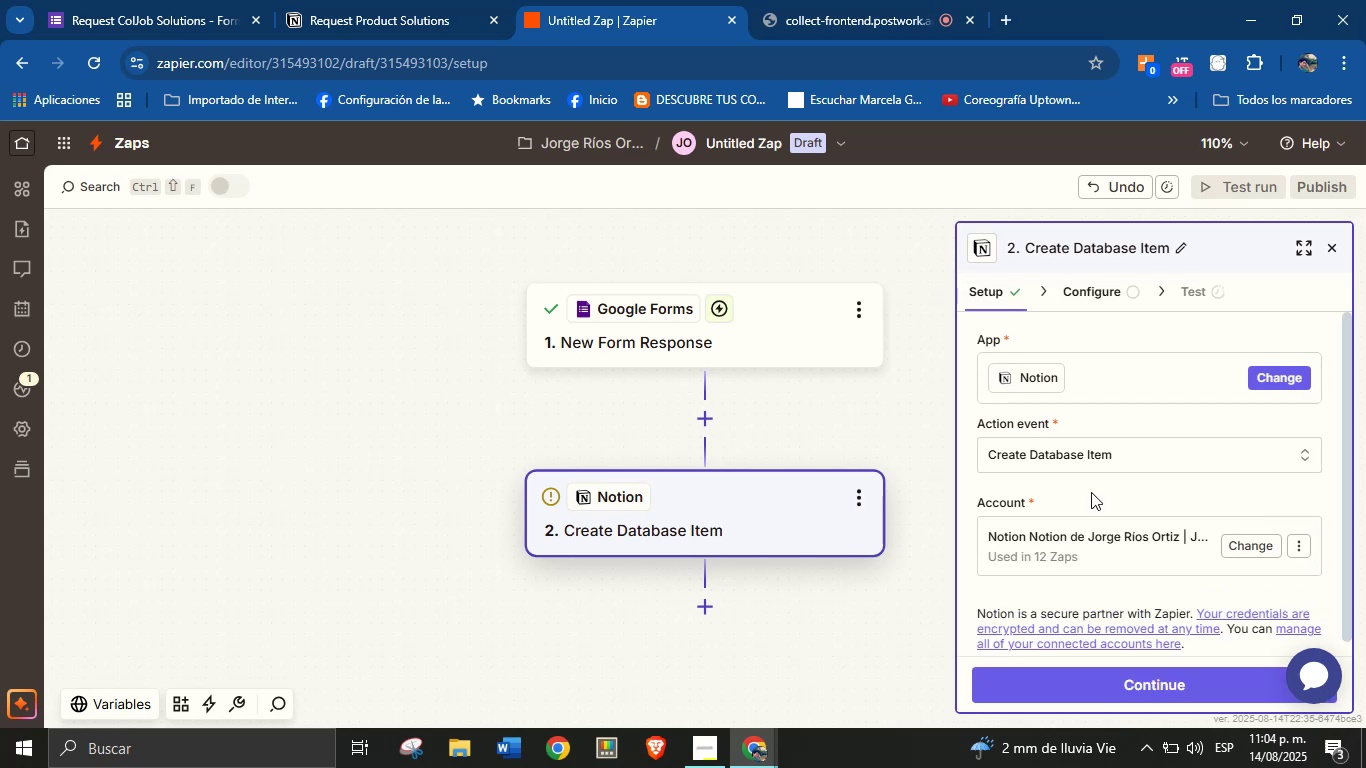 
scroll: coordinate [1091, 492], scroll_direction: down, amount: 2.0
 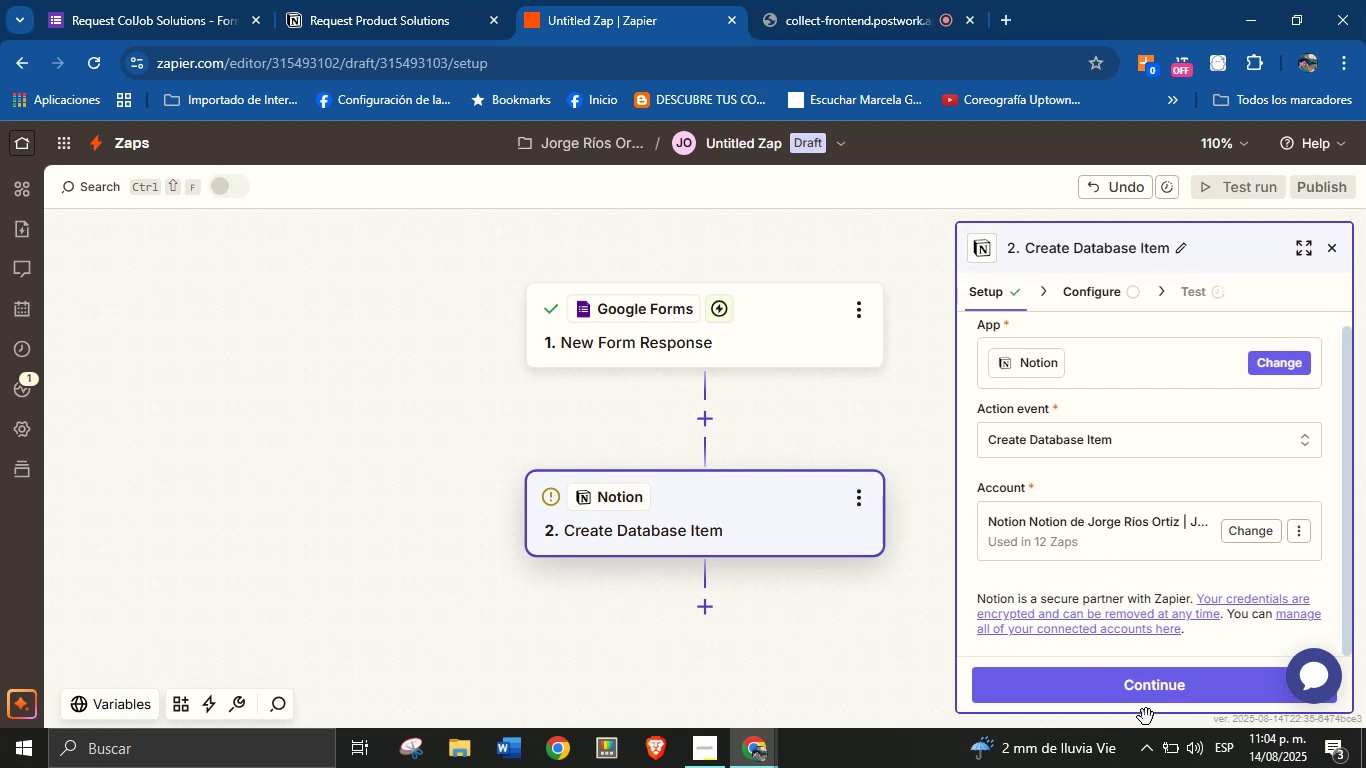 
left_click([1158, 694])
 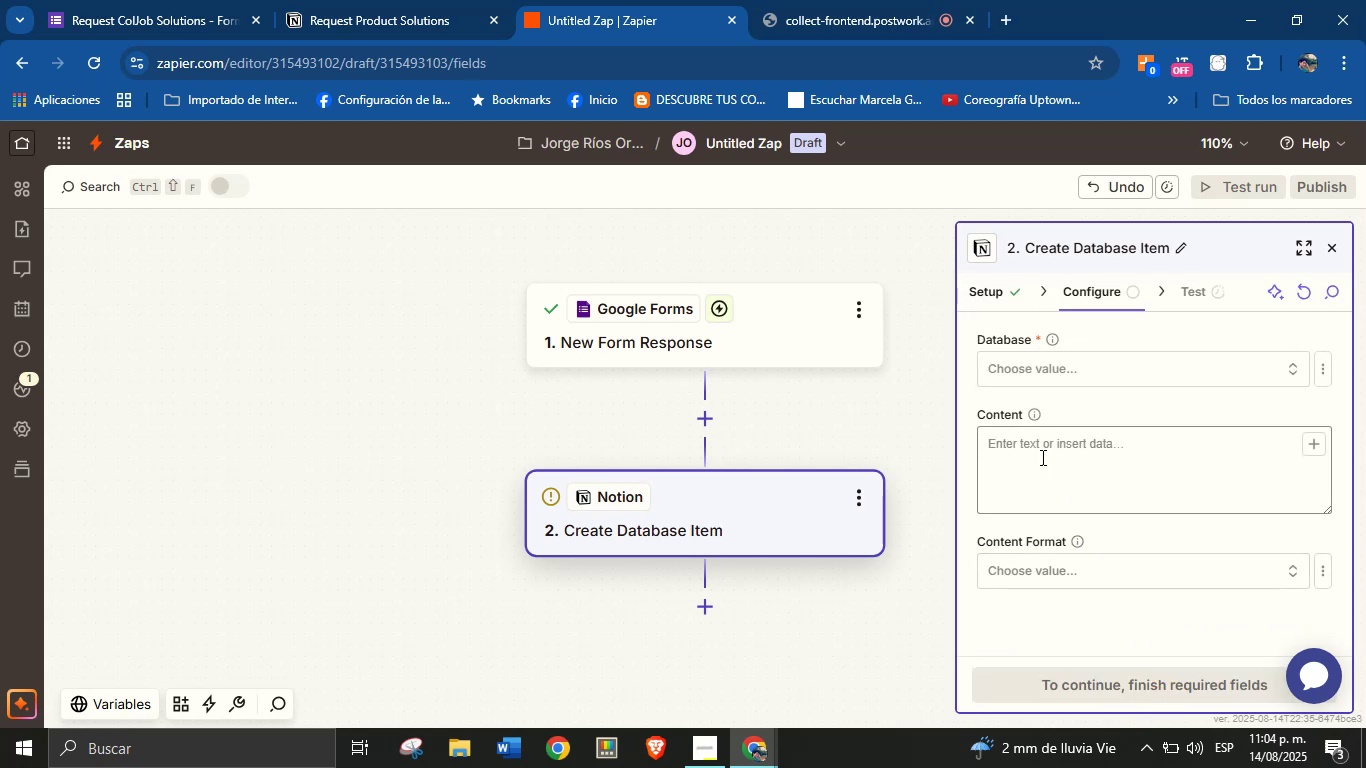 
left_click([1042, 375])
 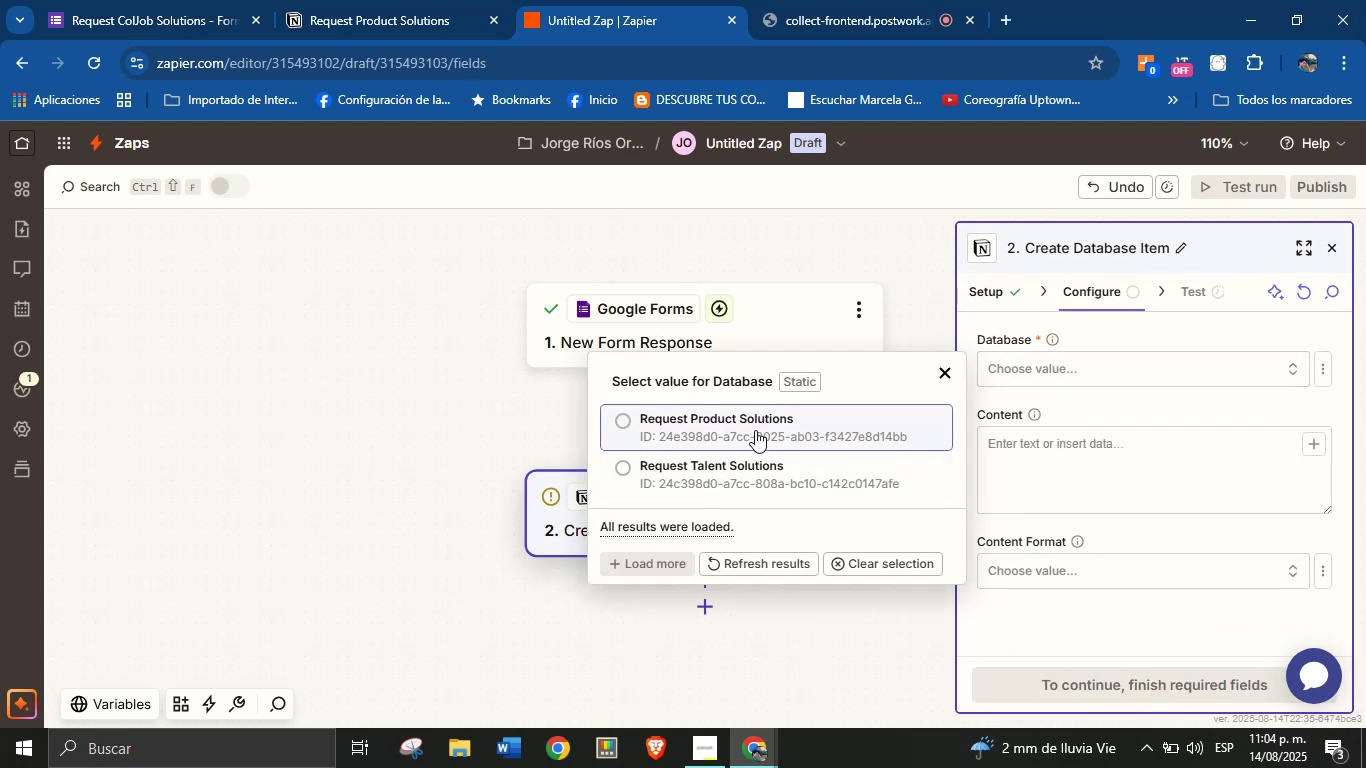 
left_click([420, 425])
 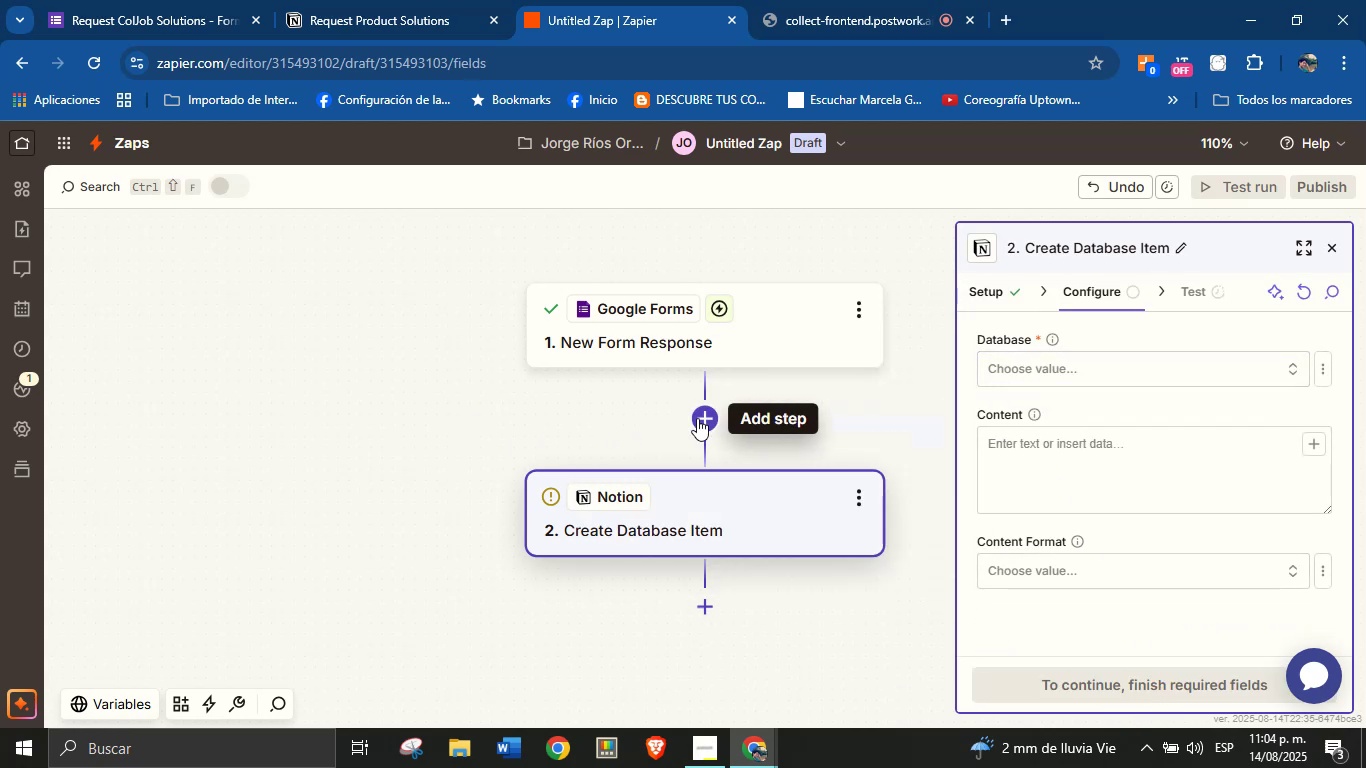 
left_click([697, 418])
 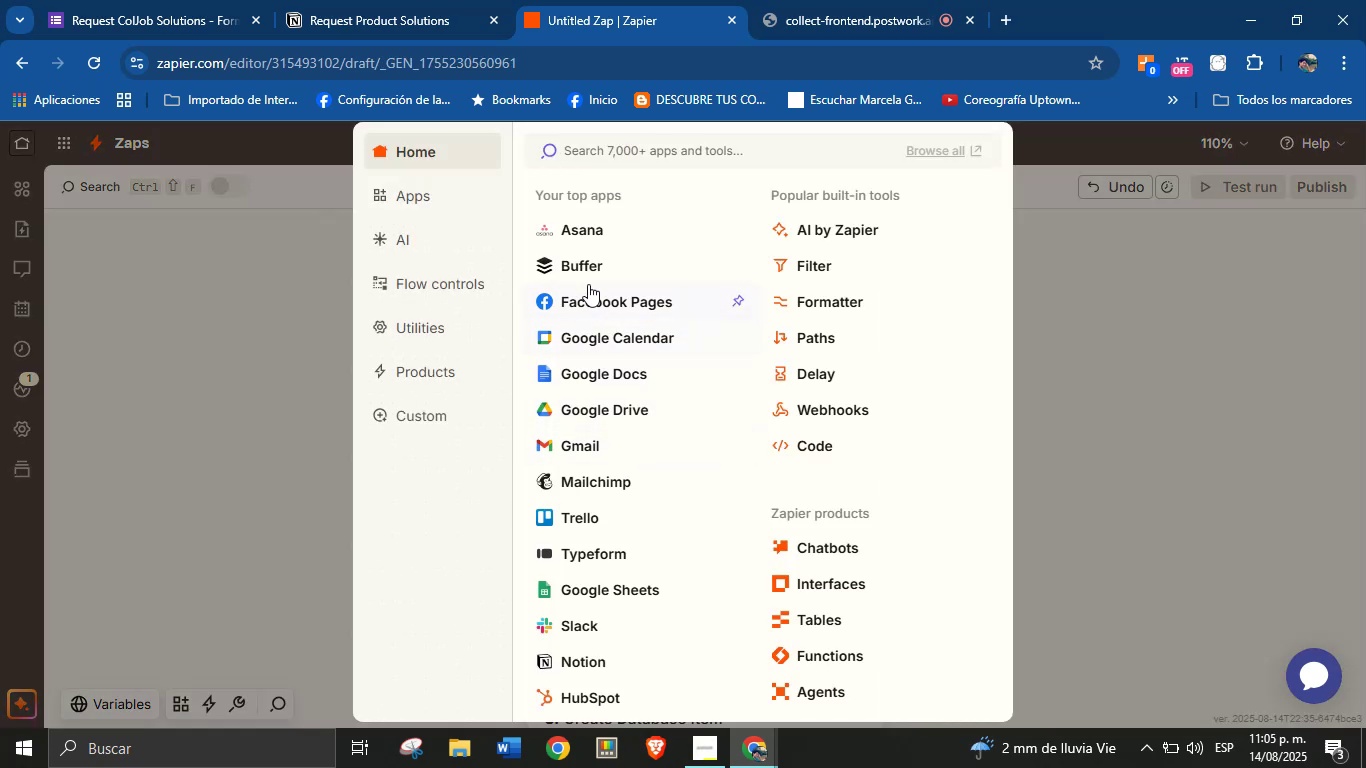 
wait(6.0)
 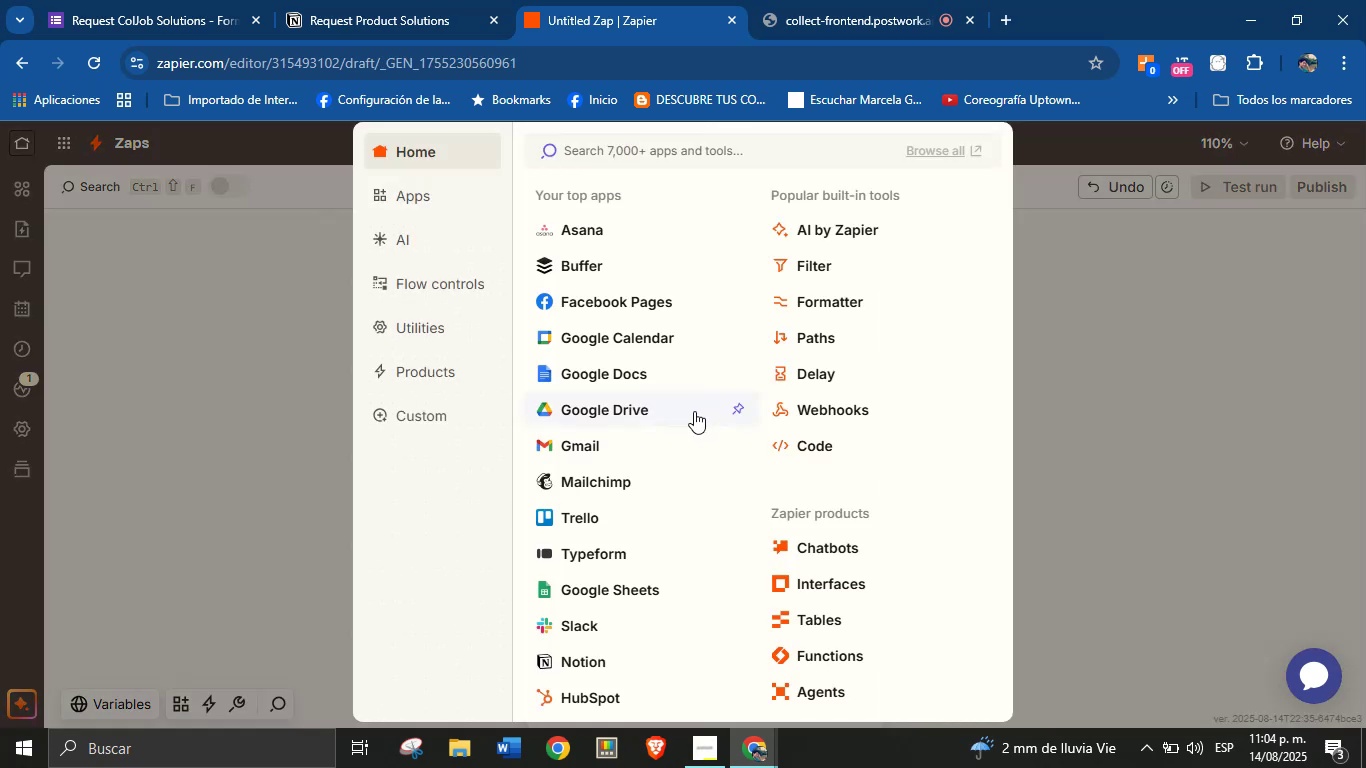 
scroll: coordinate [658, 415], scroll_direction: down, amount: 1.0
 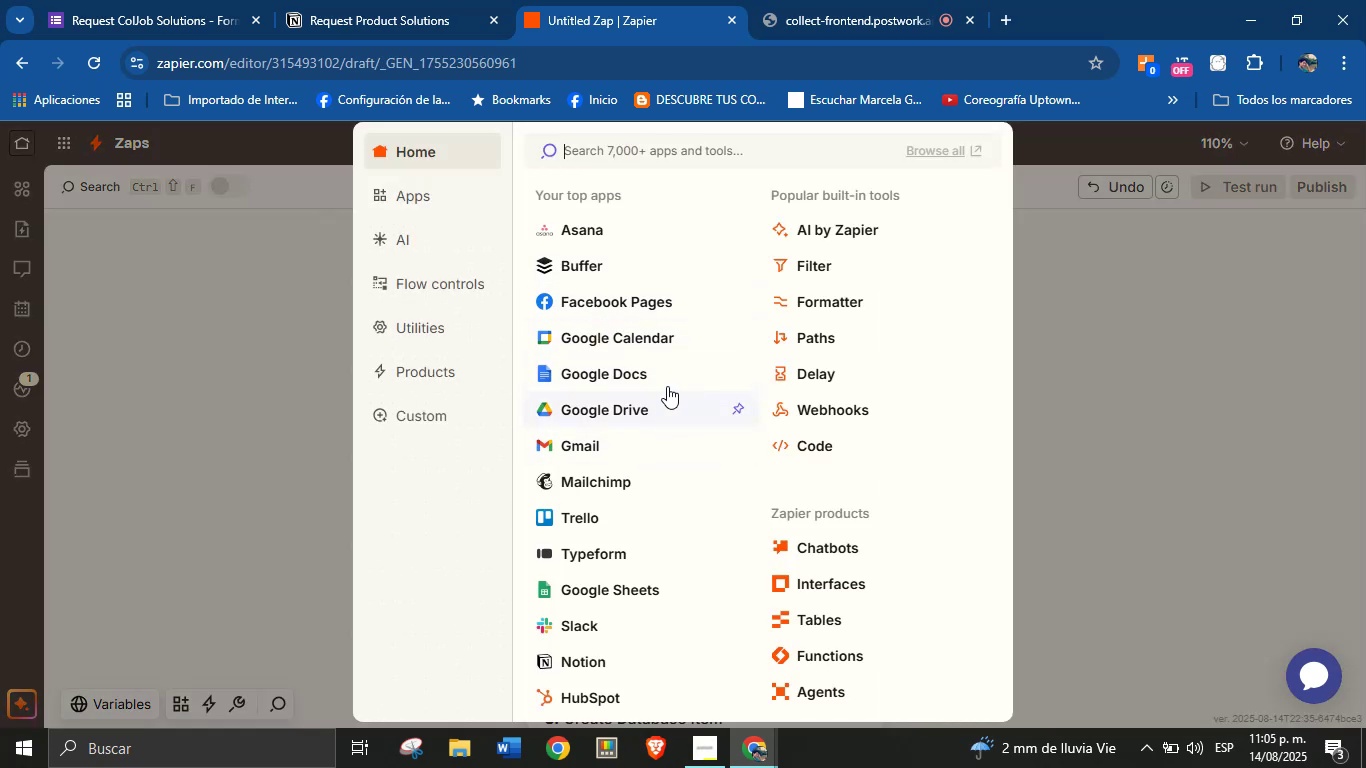 
scroll: coordinate [657, 314], scroll_direction: none, amount: 0.0
 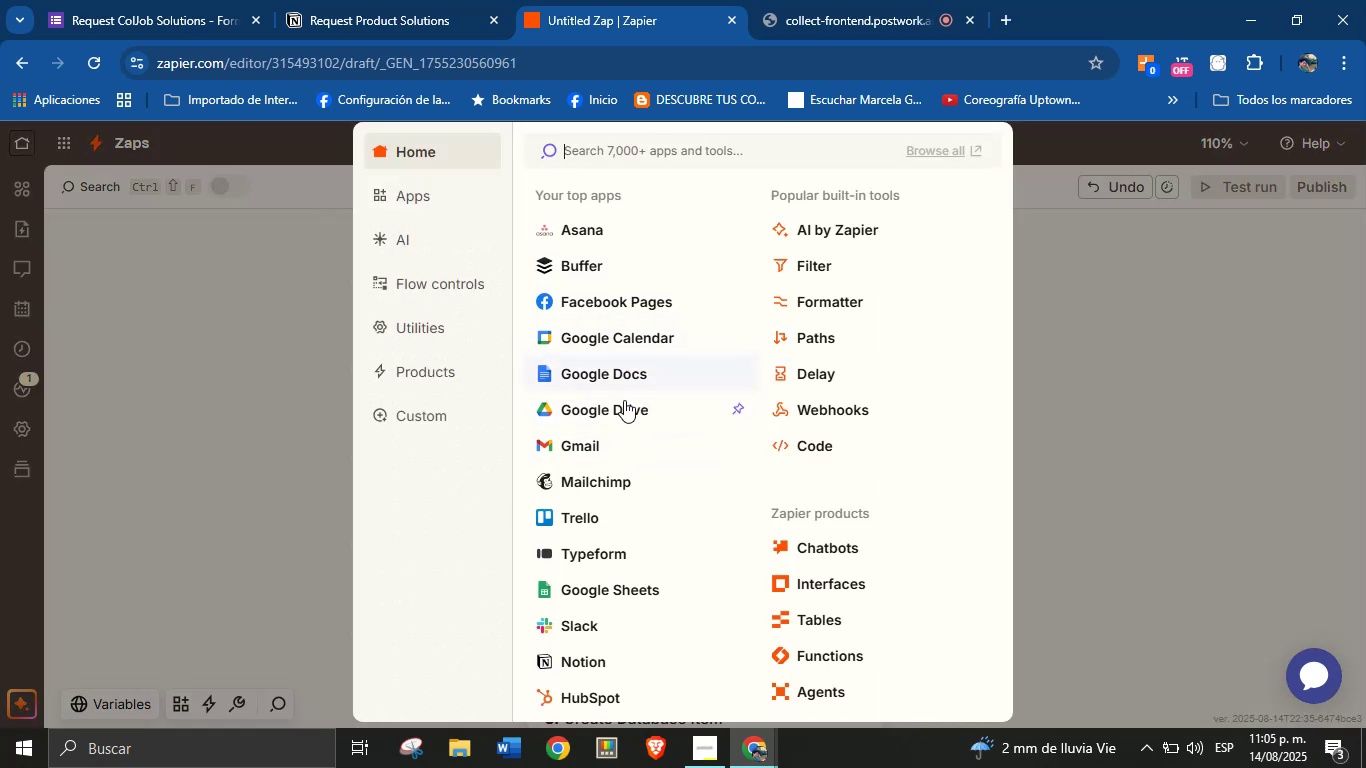 
left_click([283, 390])
 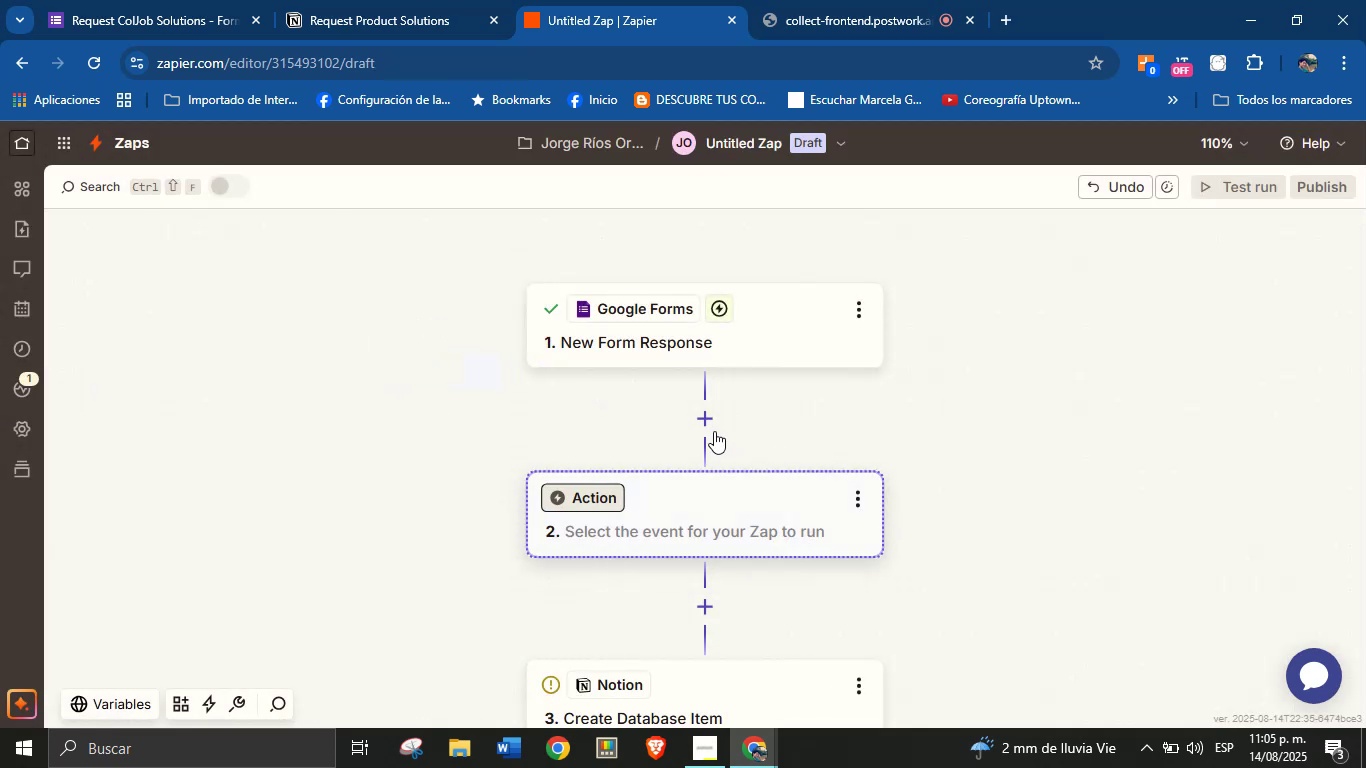 
left_click([704, 428])
 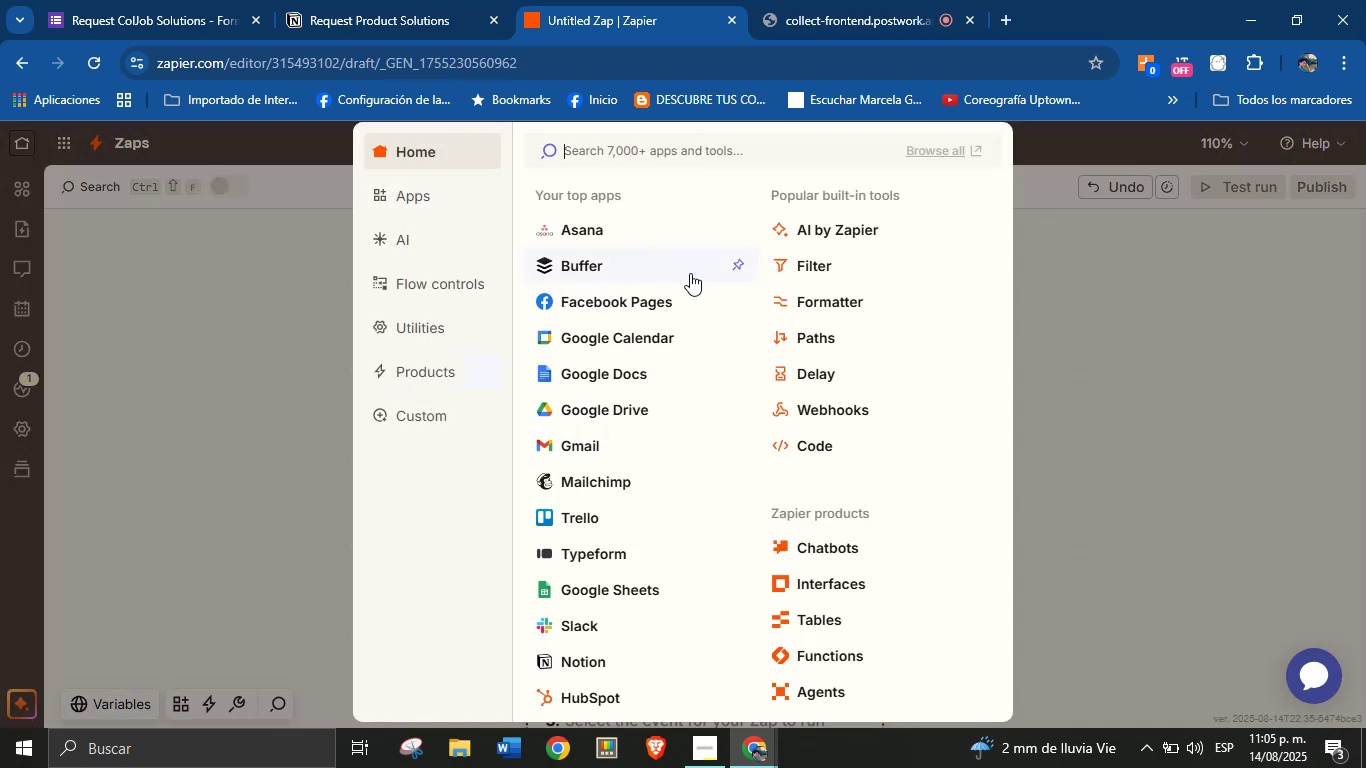 
left_click([832, 341])
 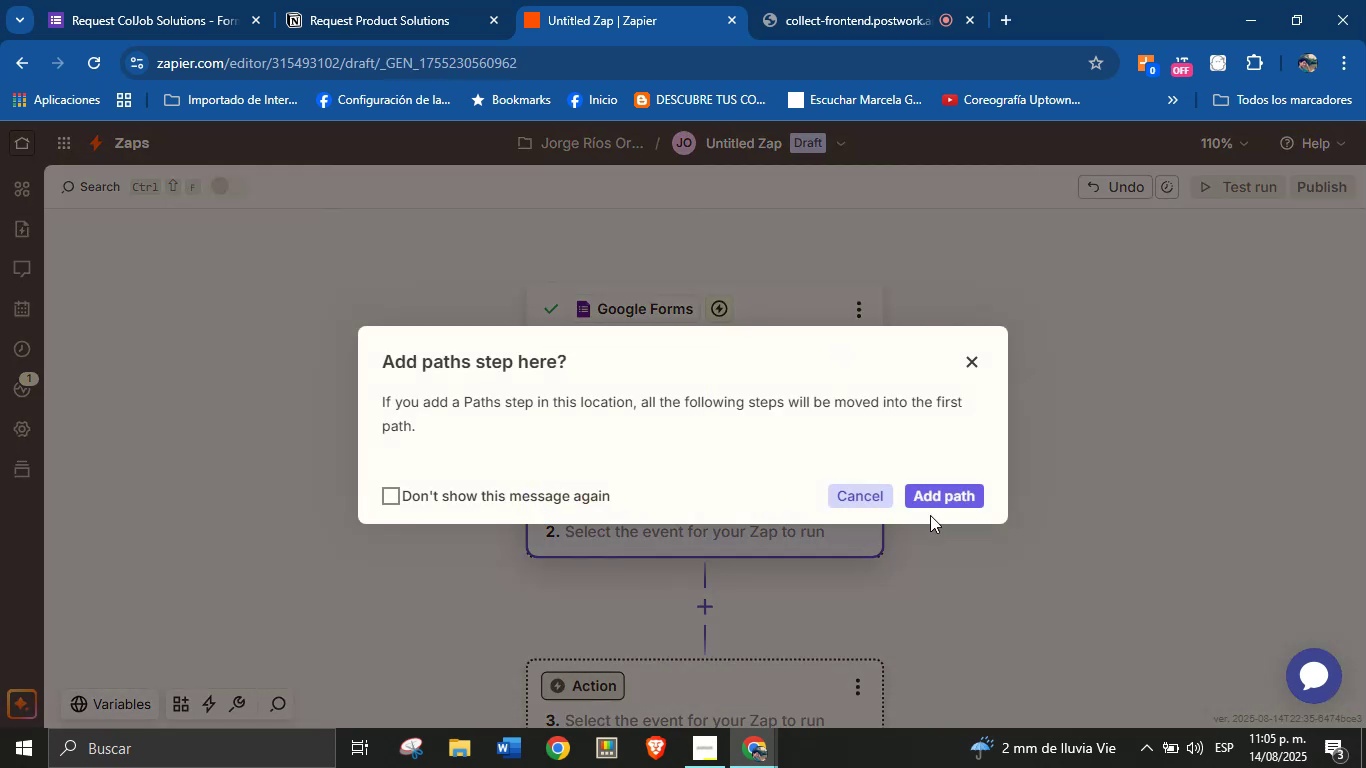 
left_click([948, 487])
 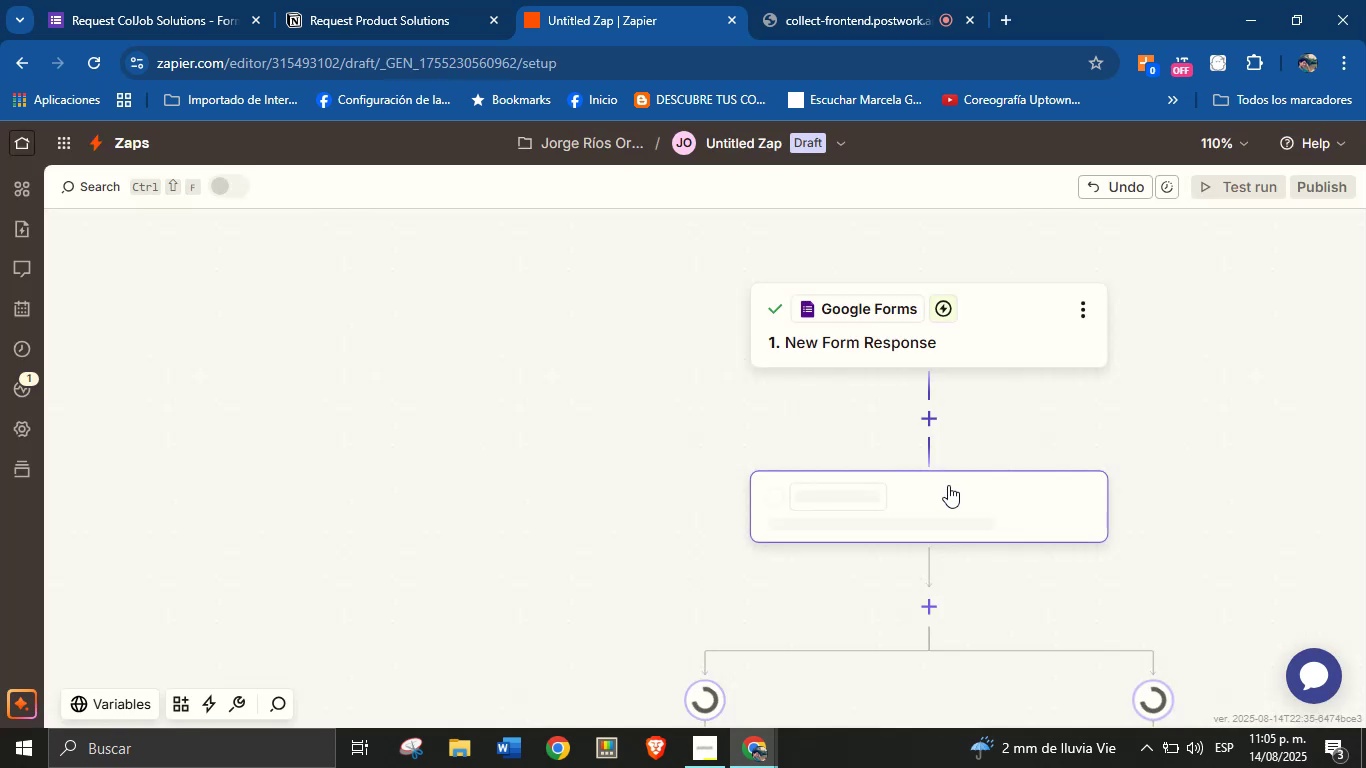 
mouse_move([970, 439])
 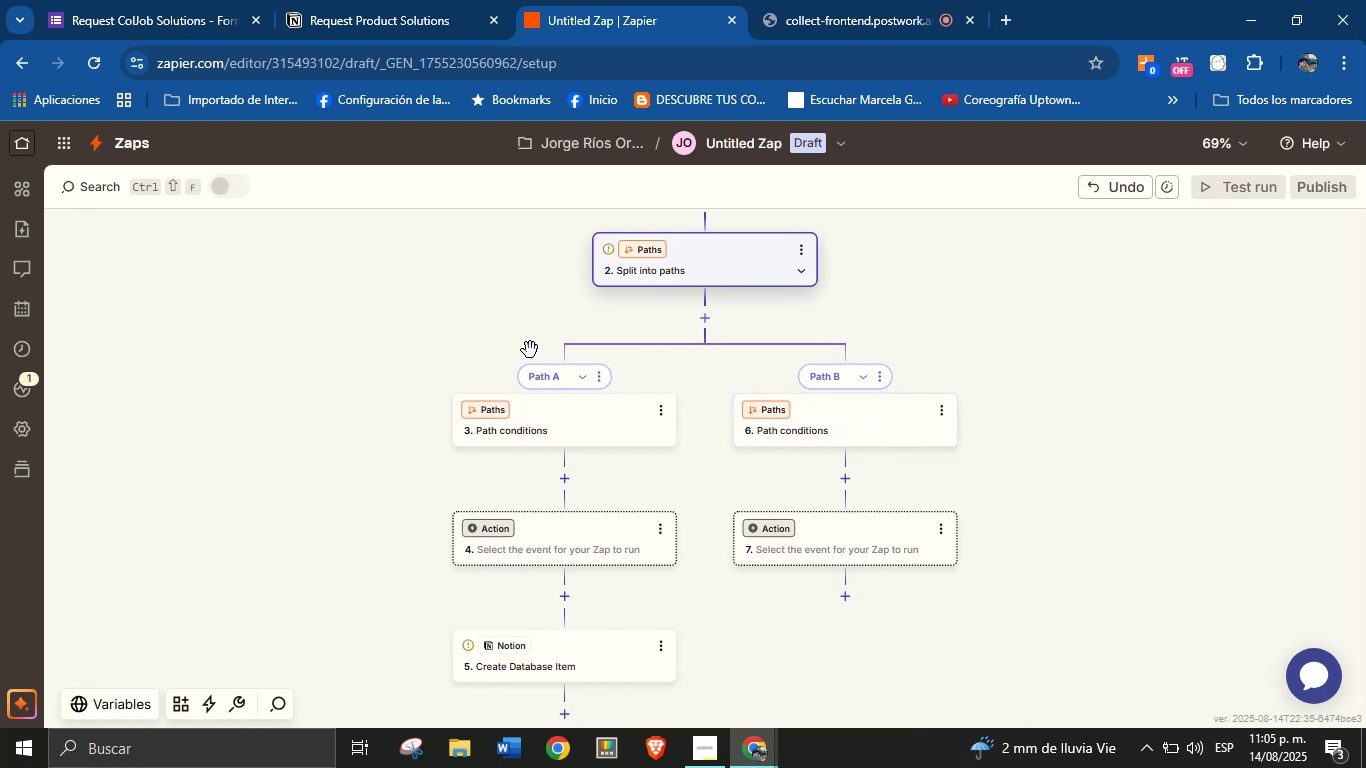 
left_click_drag(start_coordinate=[455, 335], to_coordinate=[453, 413])
 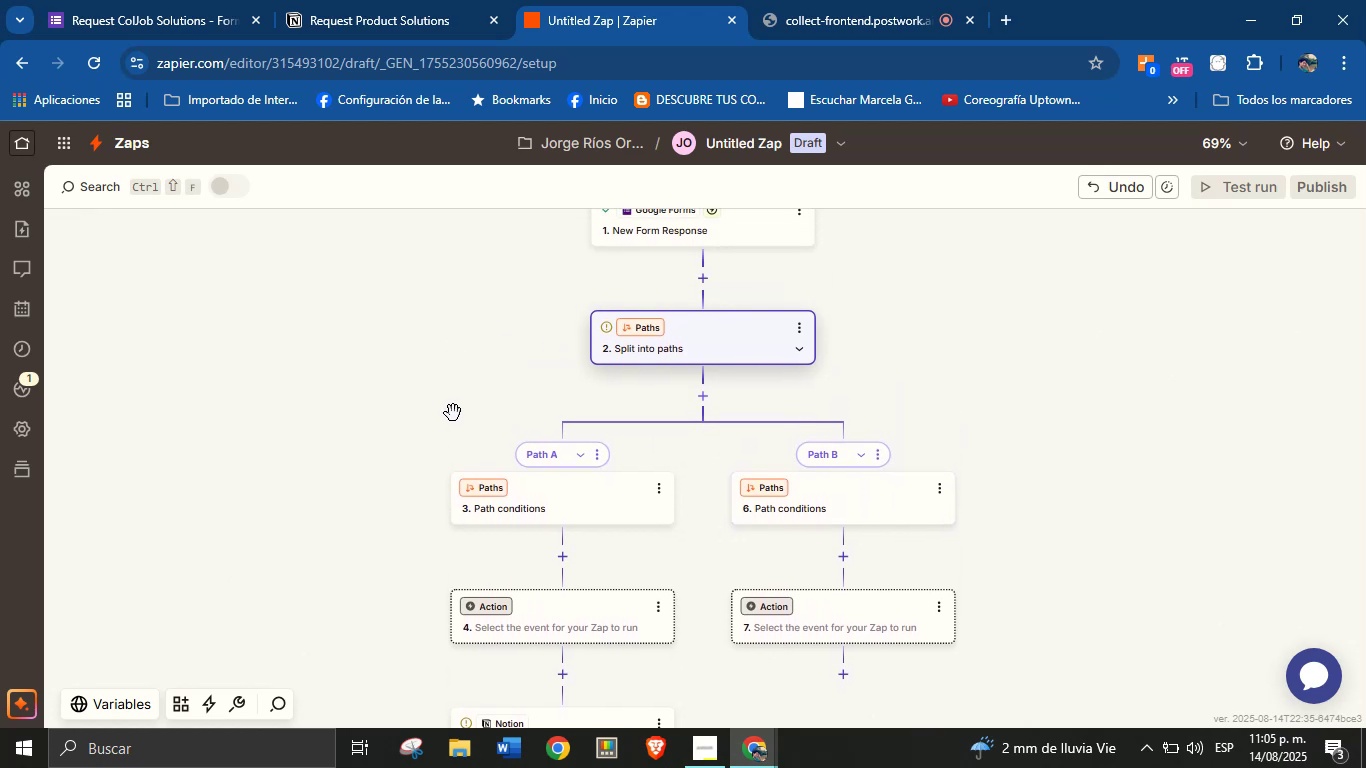 
left_click_drag(start_coordinate=[454, 386], to_coordinate=[431, 417])
 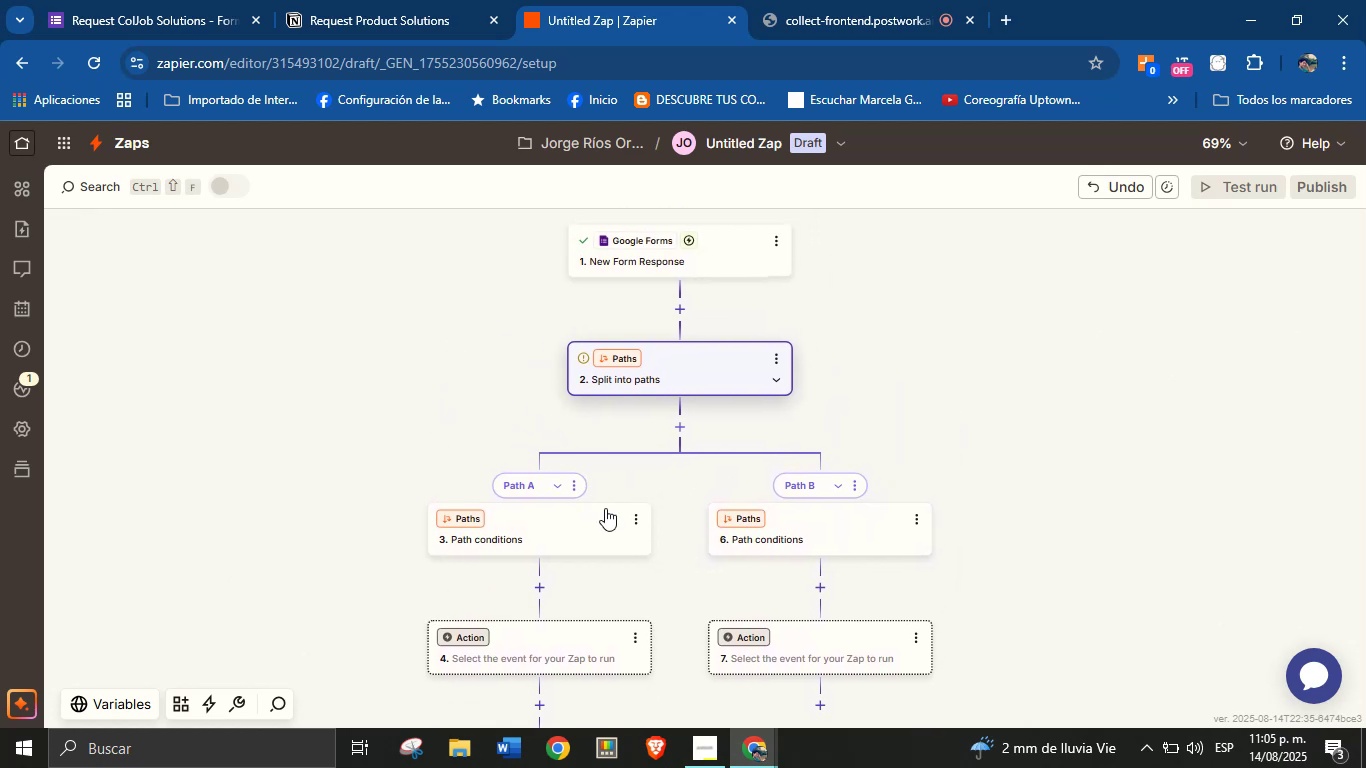 
left_click([565, 534])
 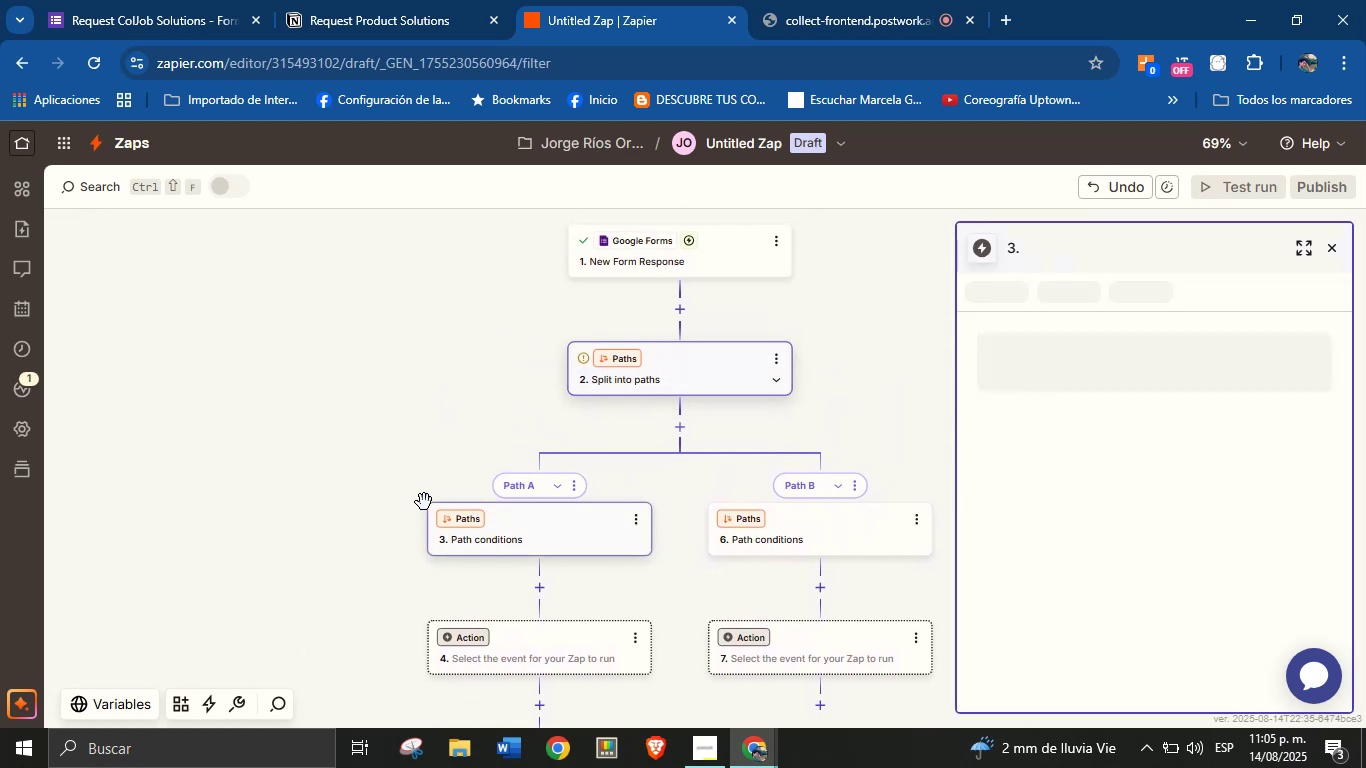 
left_click([376, 466])
 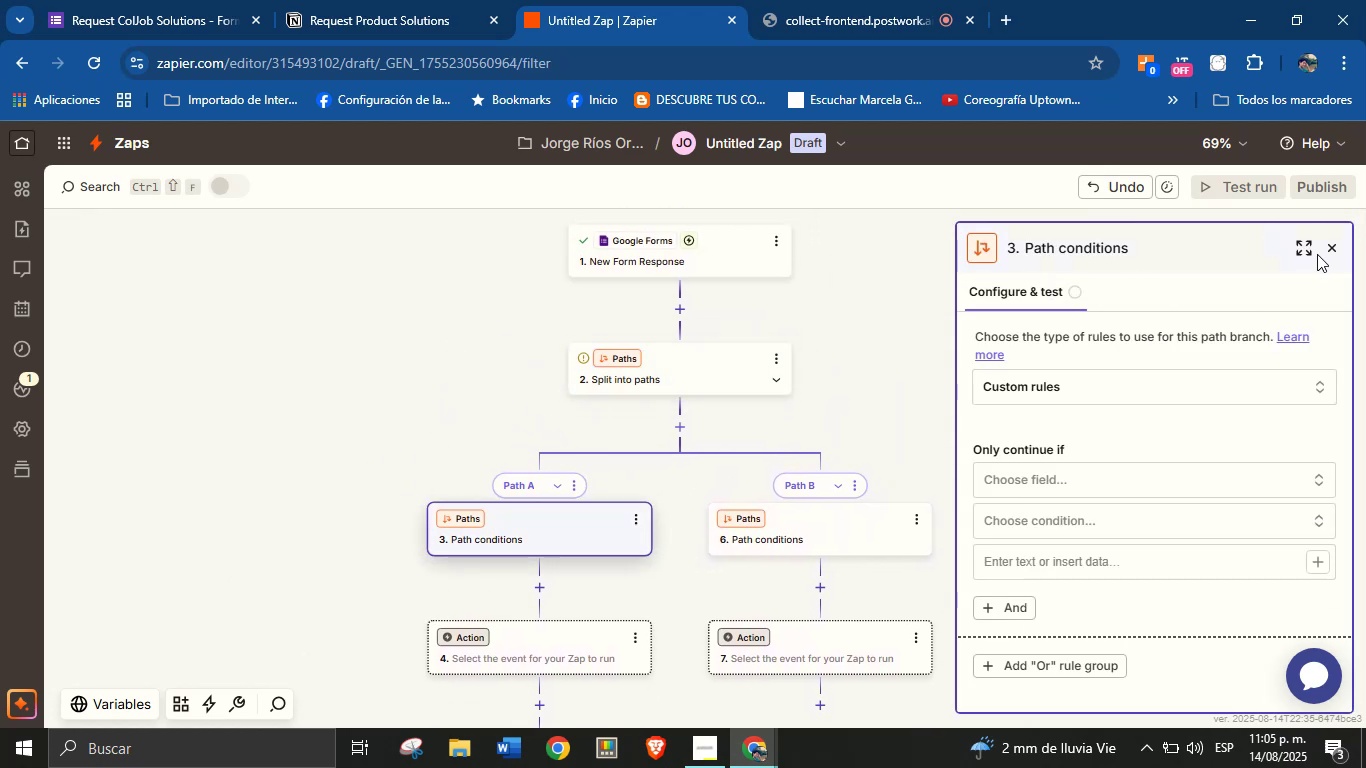 
left_click([1327, 252])
 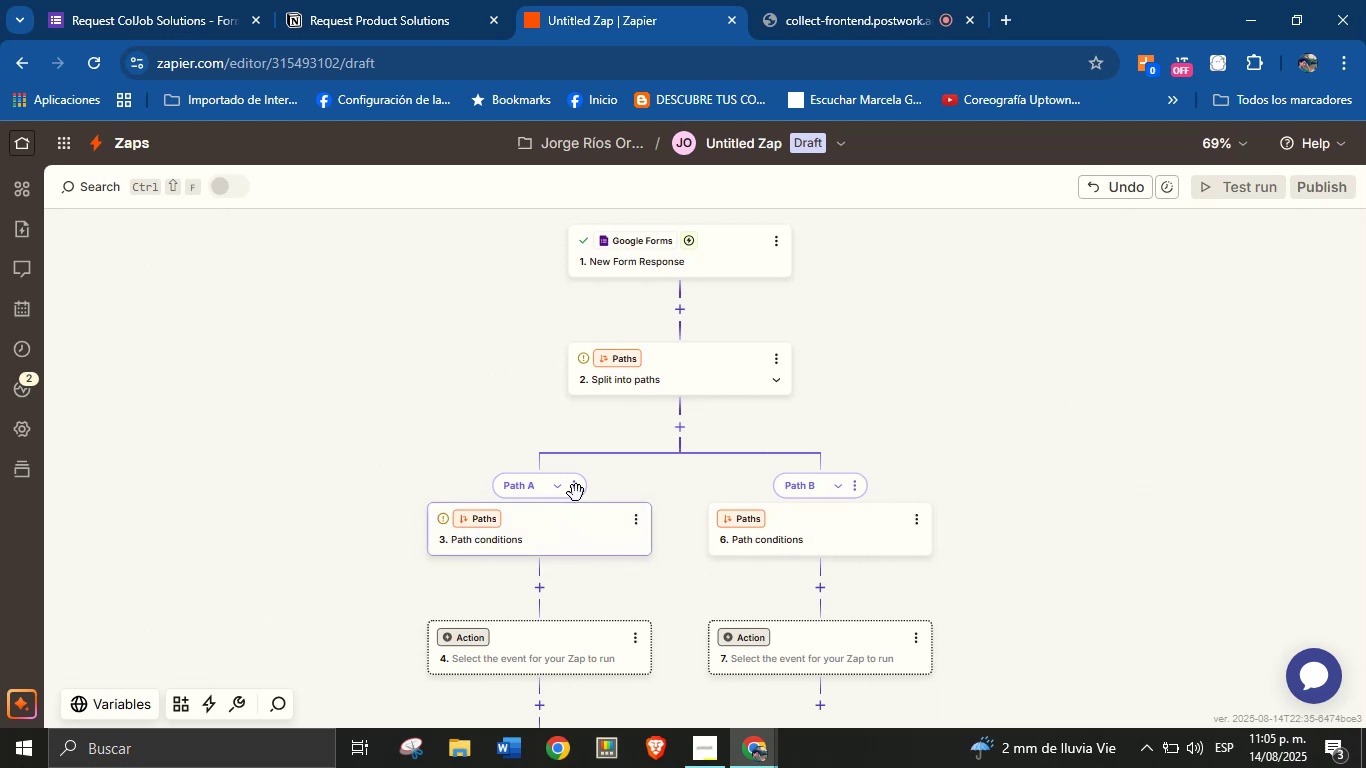 
left_click([576, 481])
 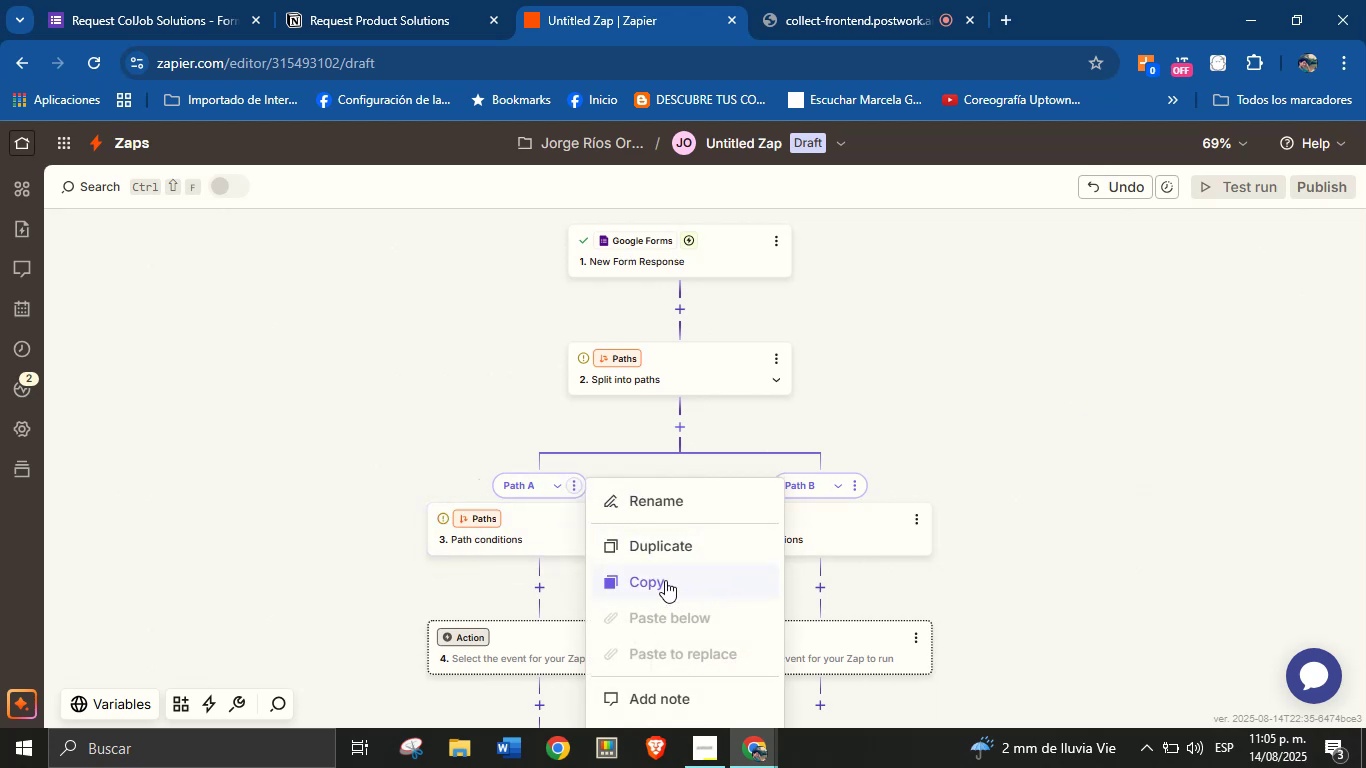 
left_click([691, 508])
 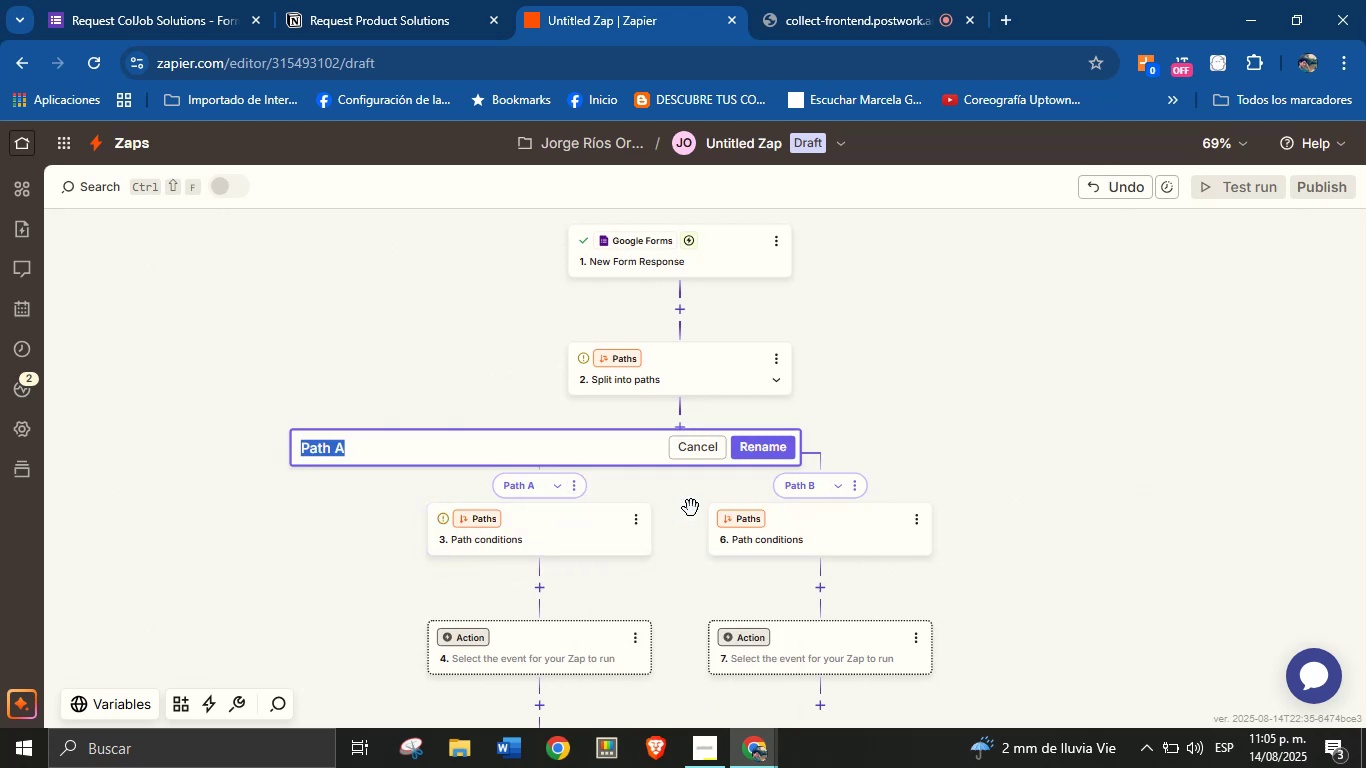 
type(tALENT)
key(Backspace)
key(Backspace)
key(Backspace)
key(Backspace)
key(Backspace)
key(Backspace)
type(Talent)
 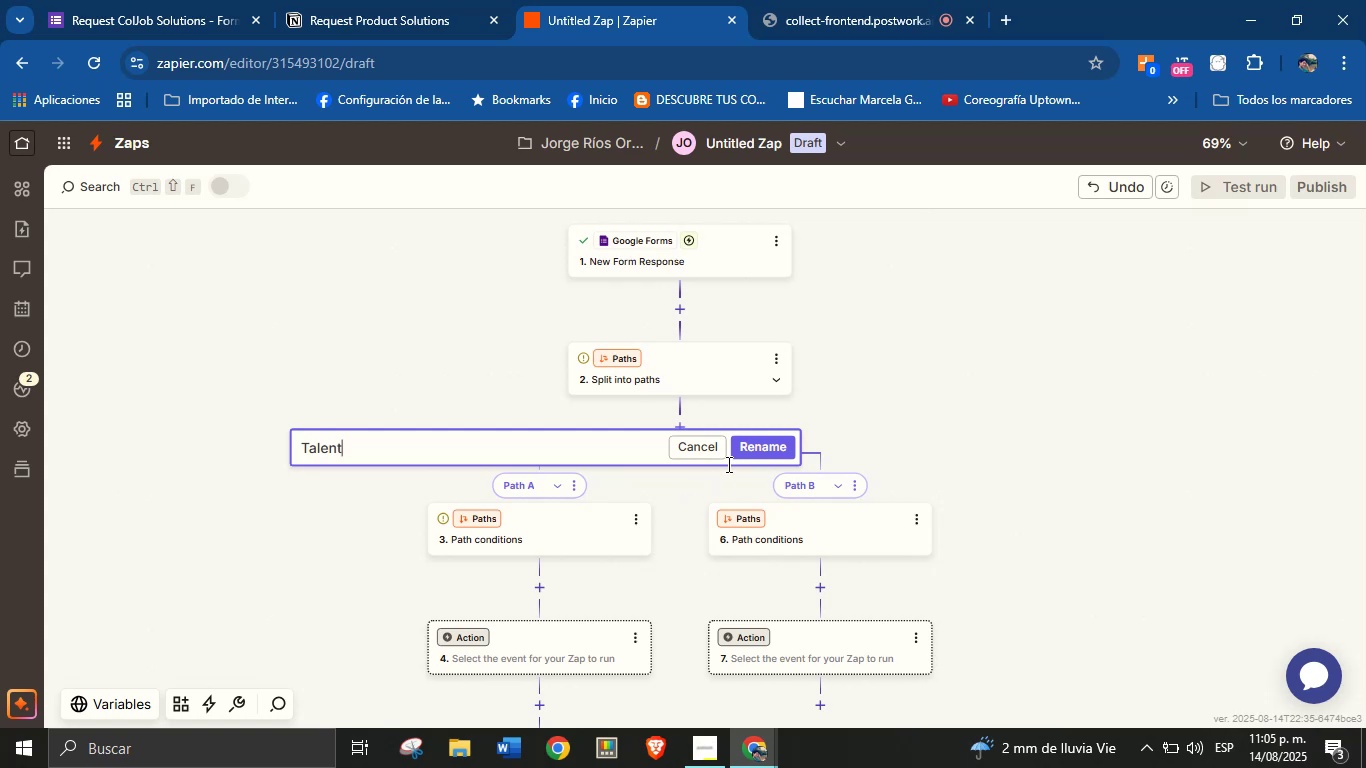 
left_click([762, 452])
 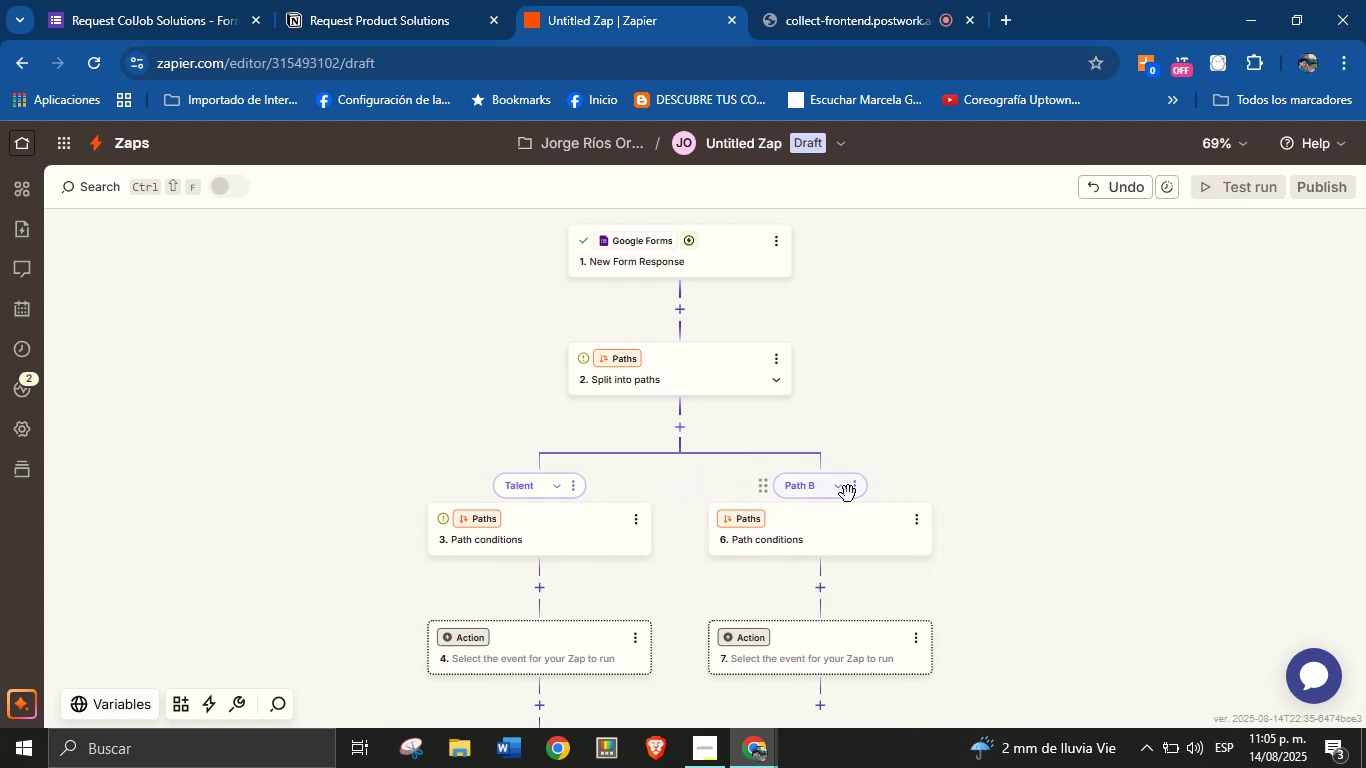 
left_click([859, 485])
 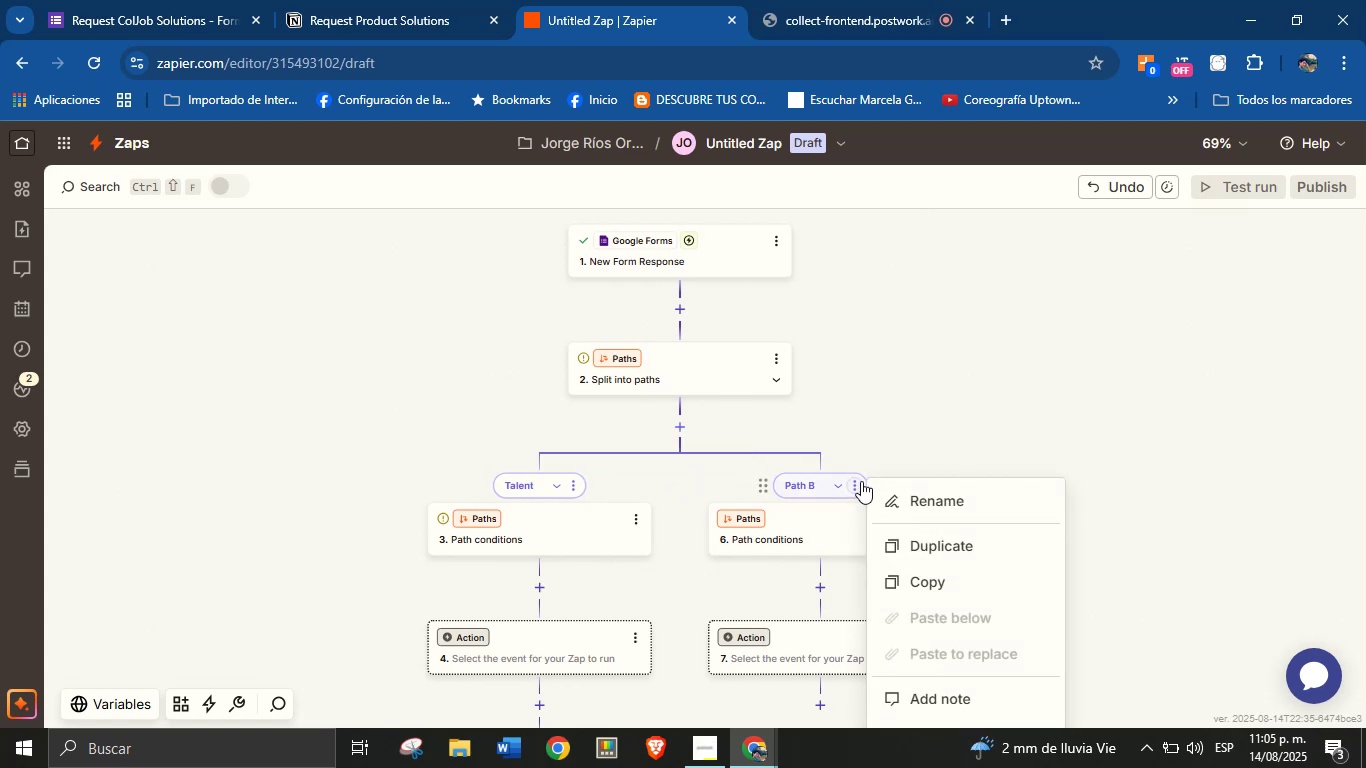 
left_click([909, 501])
 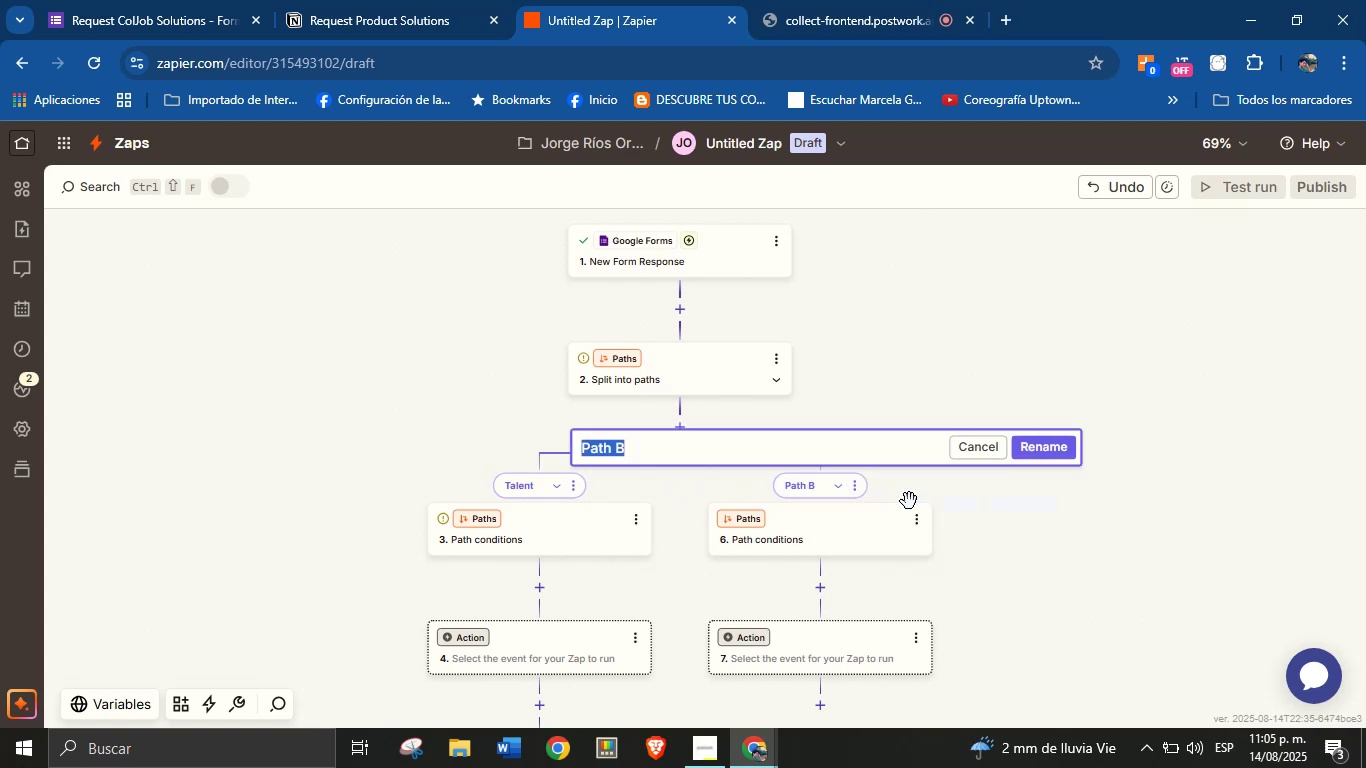 
type(Product)
 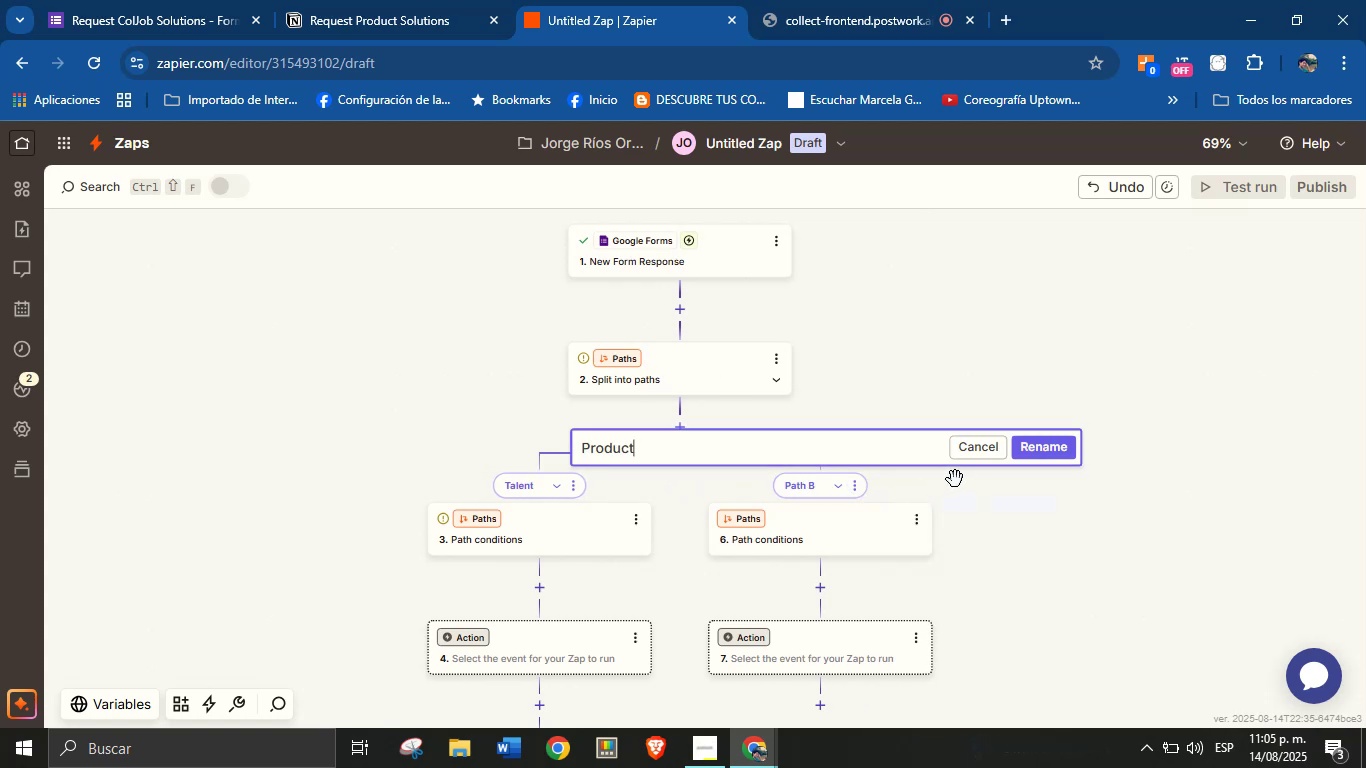 
left_click([1049, 447])
 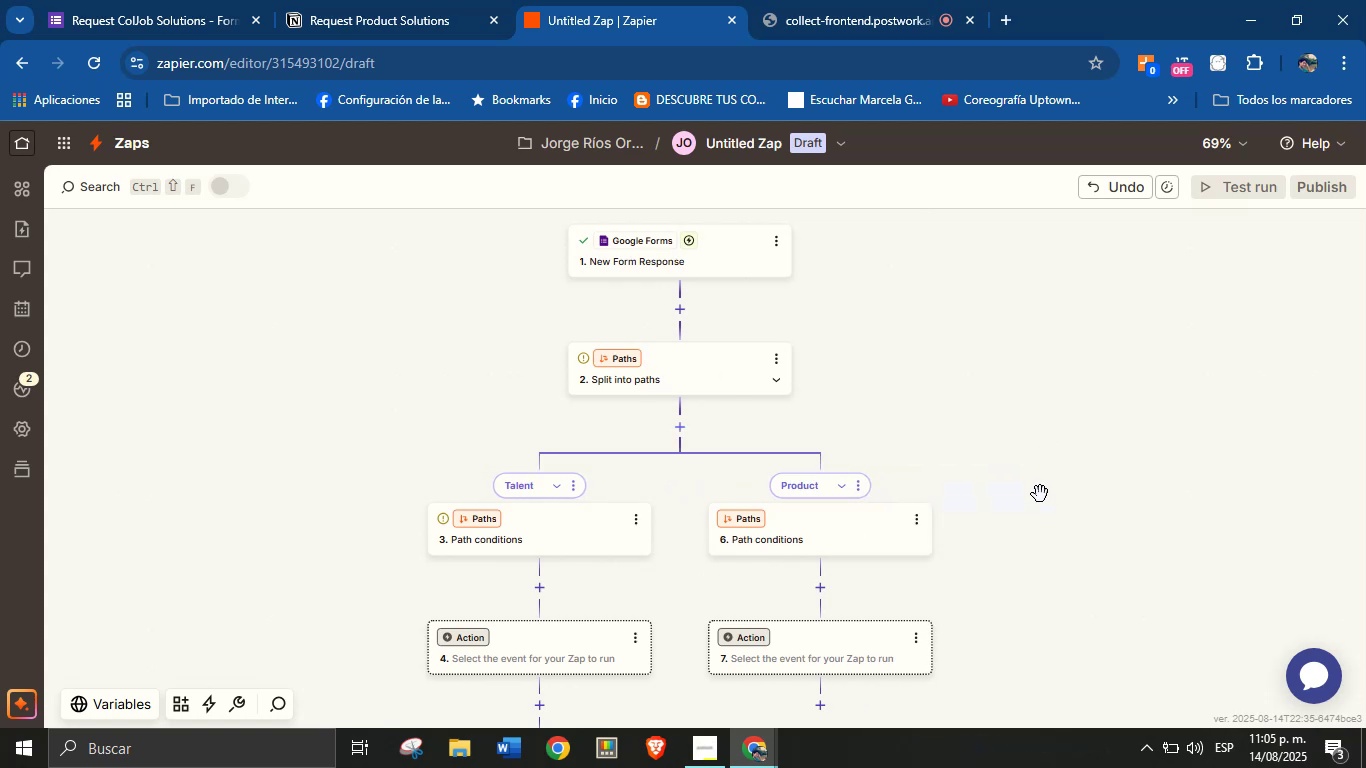 
left_click_drag(start_coordinate=[1039, 535], to_coordinate=[1033, 434])
 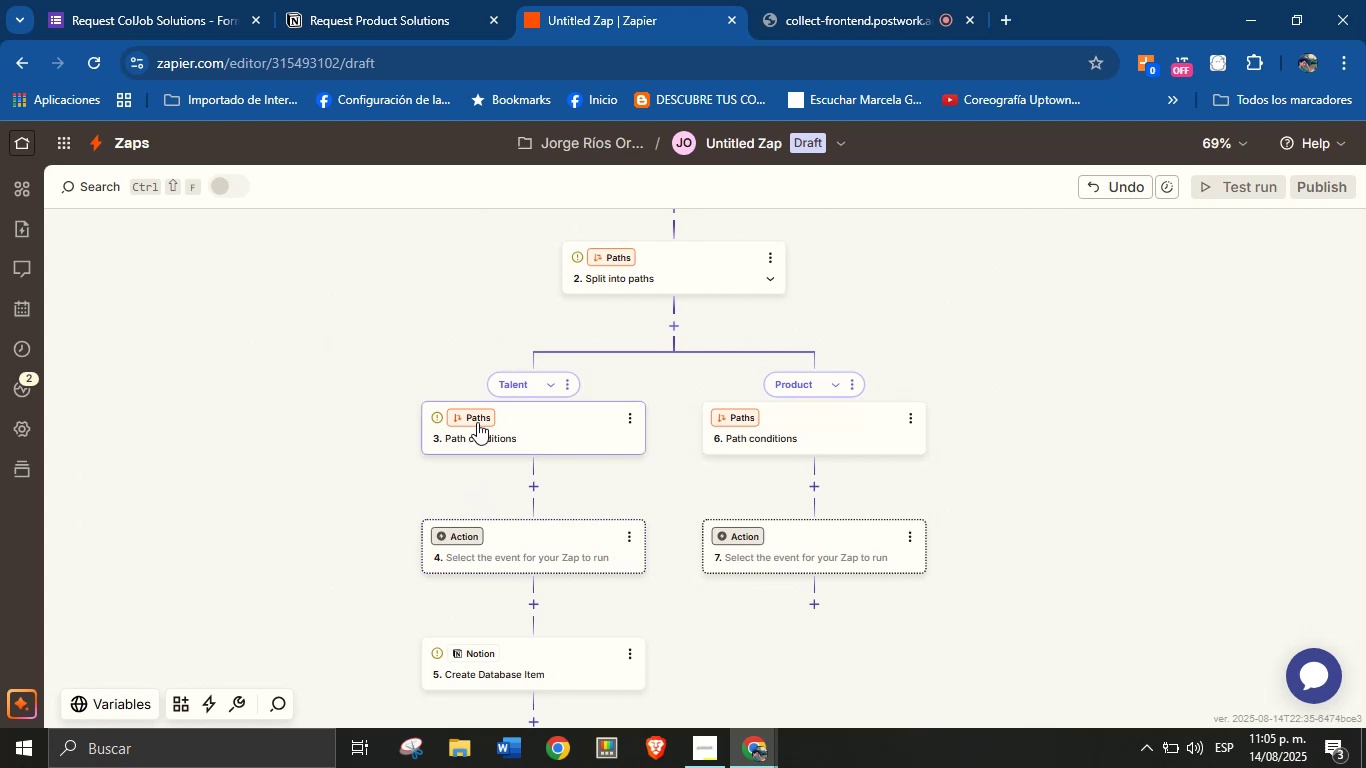 
left_click([481, 418])
 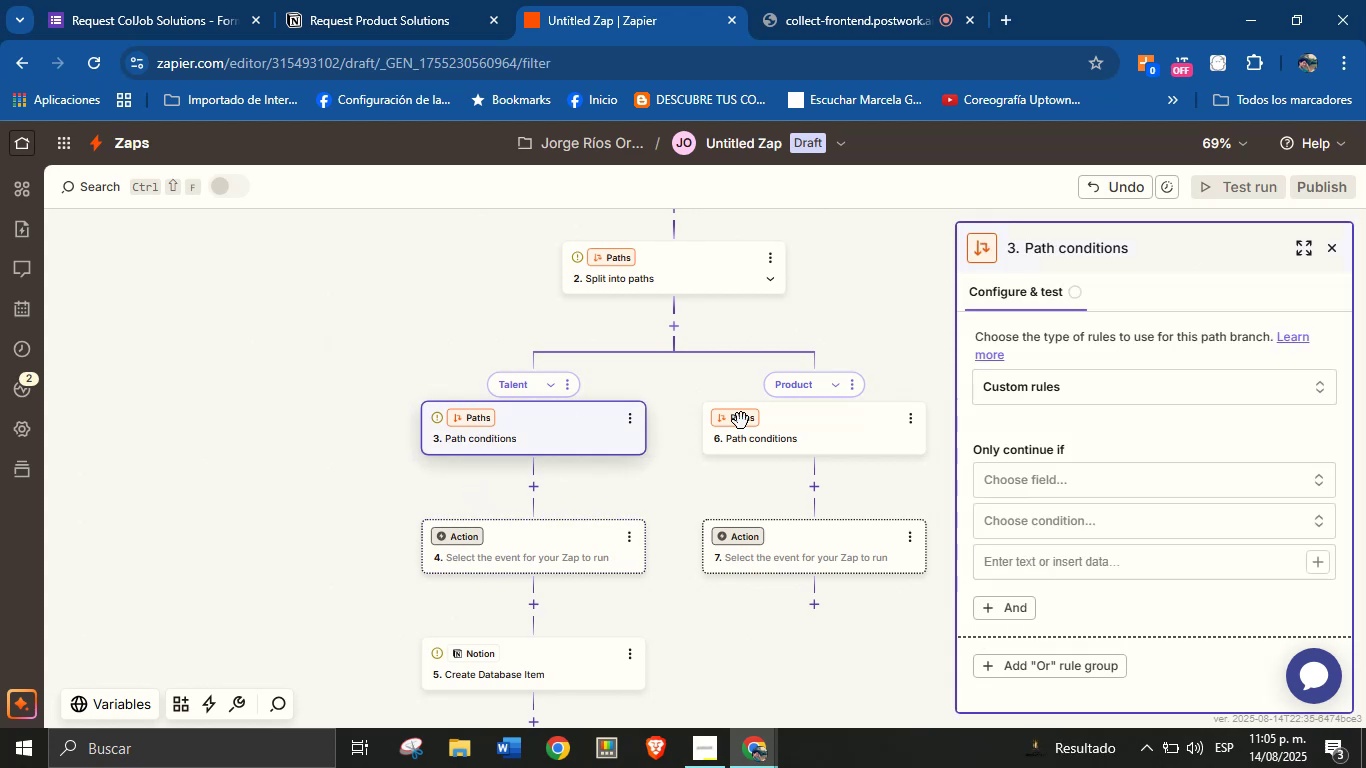 
left_click([1148, 472])
 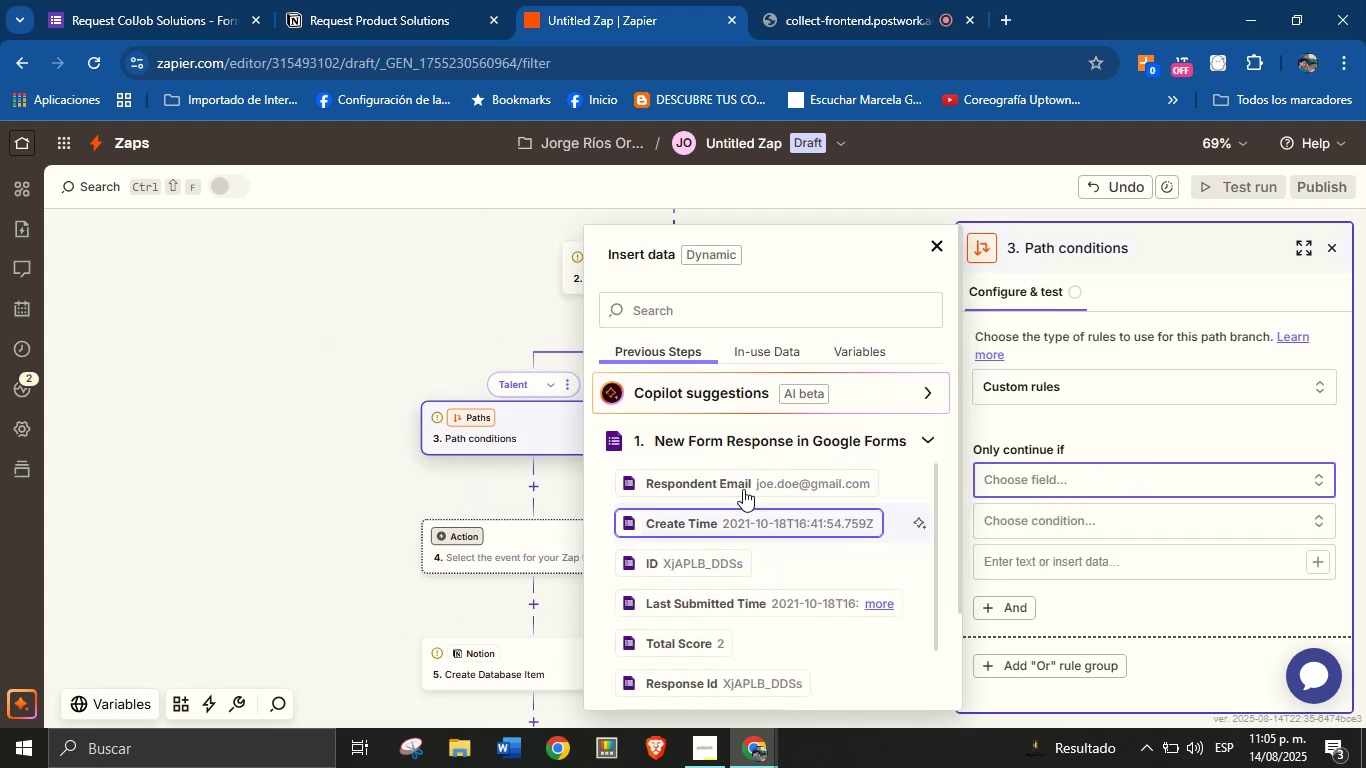 
left_click([710, 305])
 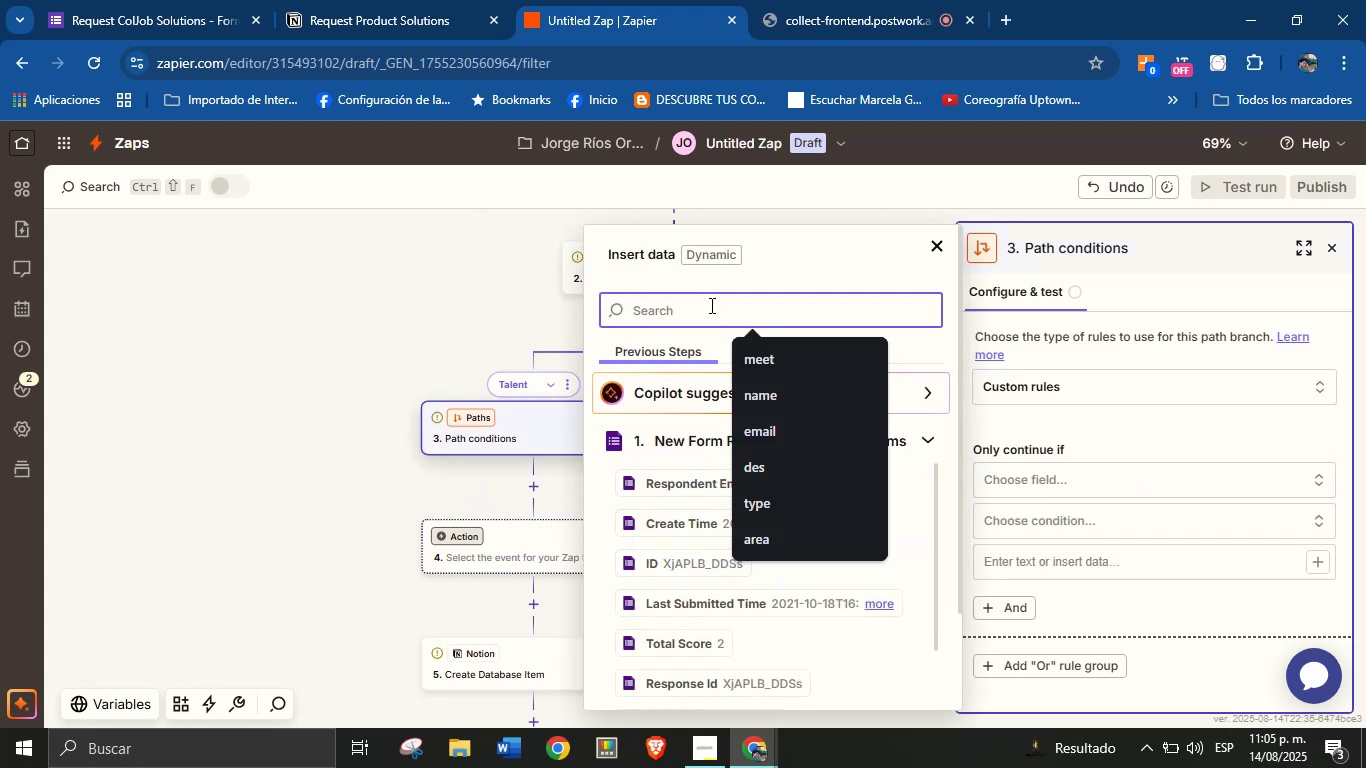 
type(ty)
 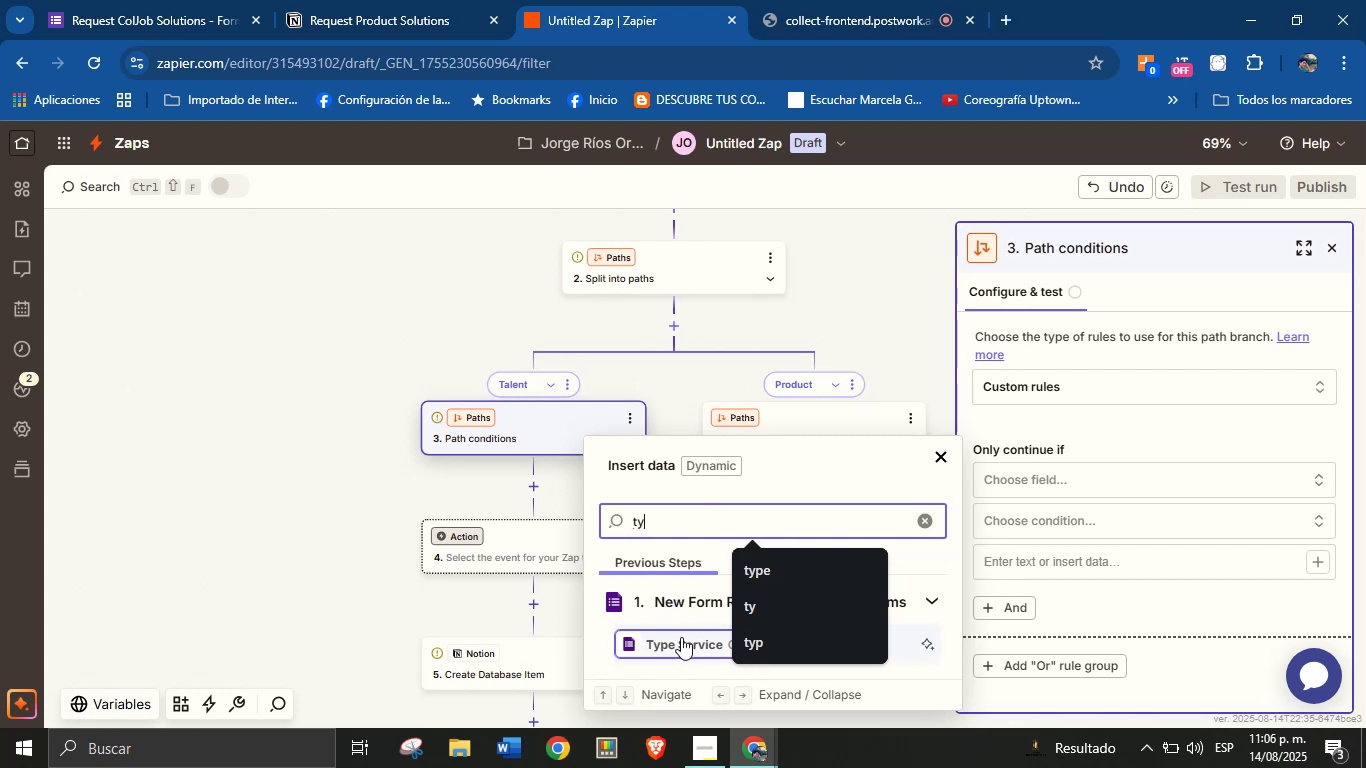 
wait(7.41)
 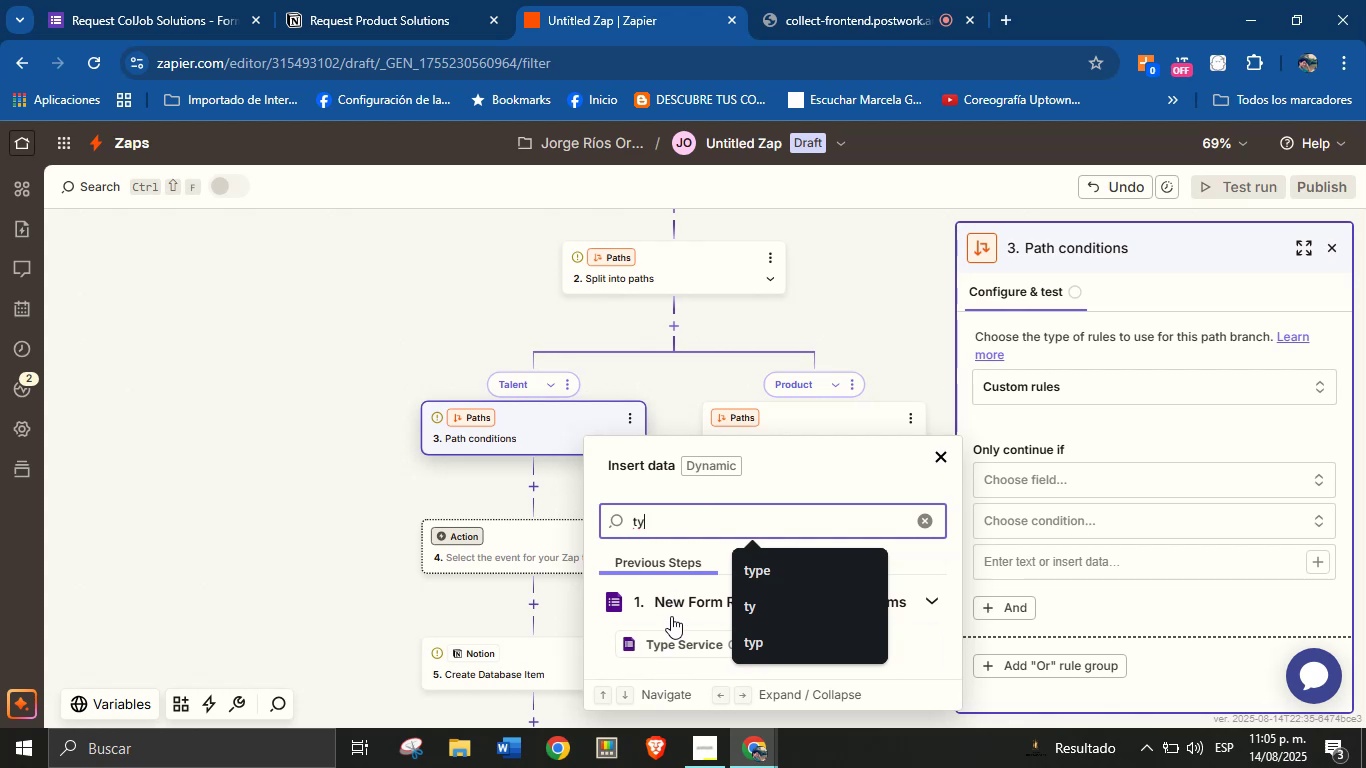 
left_click([681, 641])
 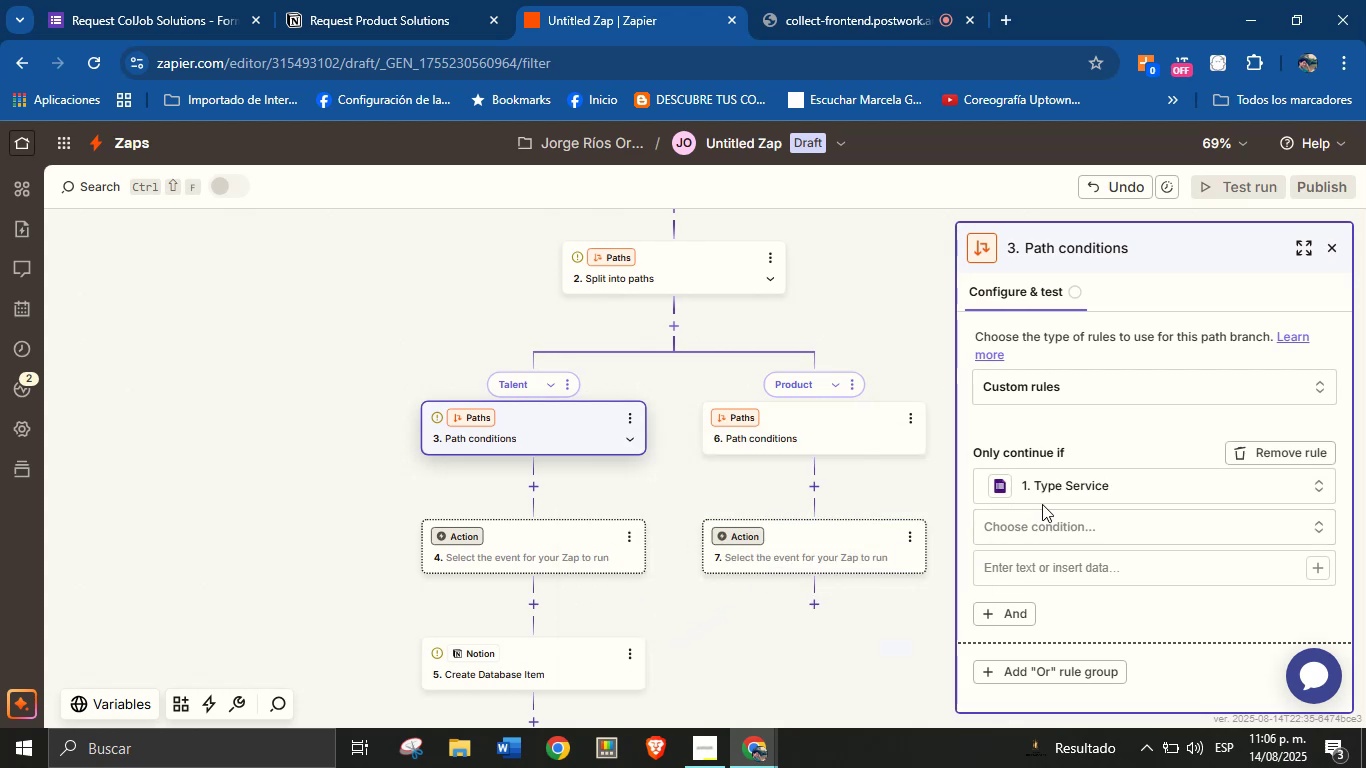 
left_click([1077, 519])
 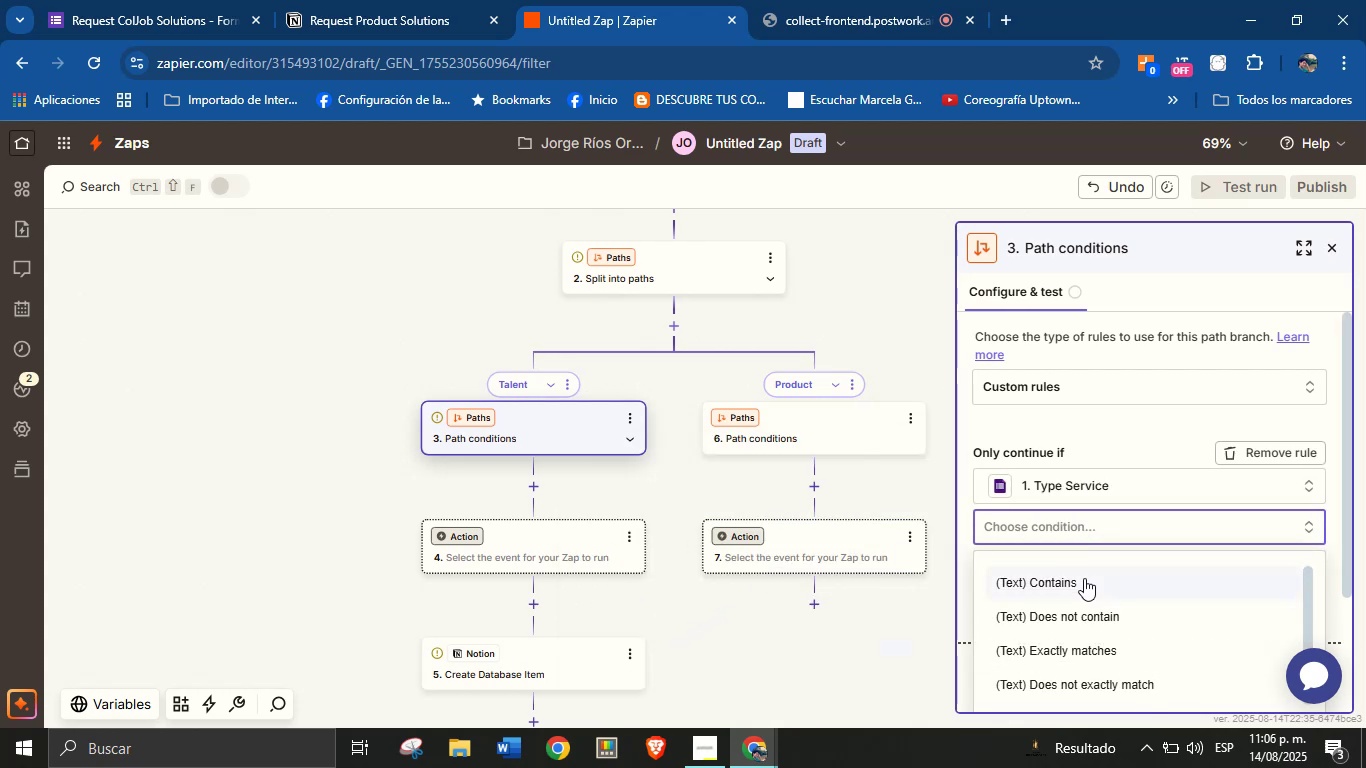 
scroll: coordinate [1095, 469], scroll_direction: down, amount: 2.0
 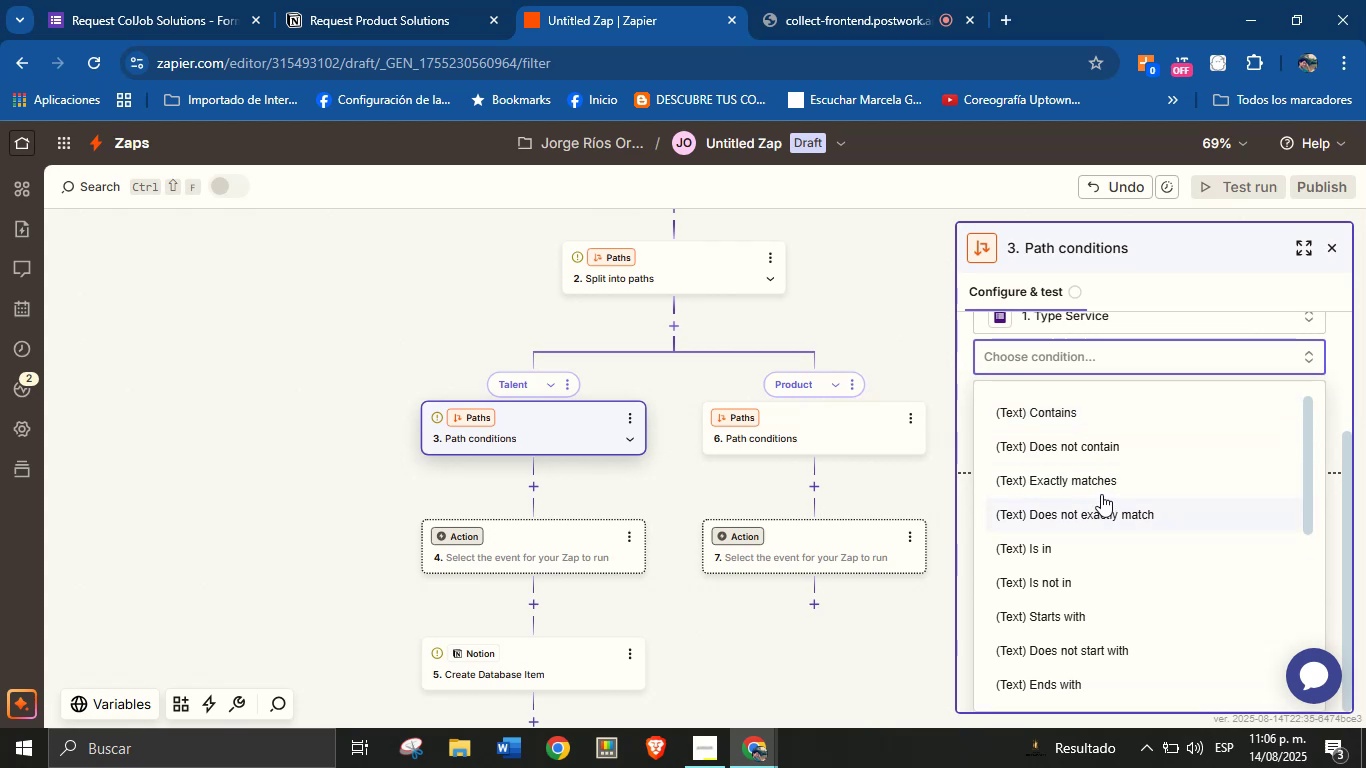 
left_click([1099, 488])
 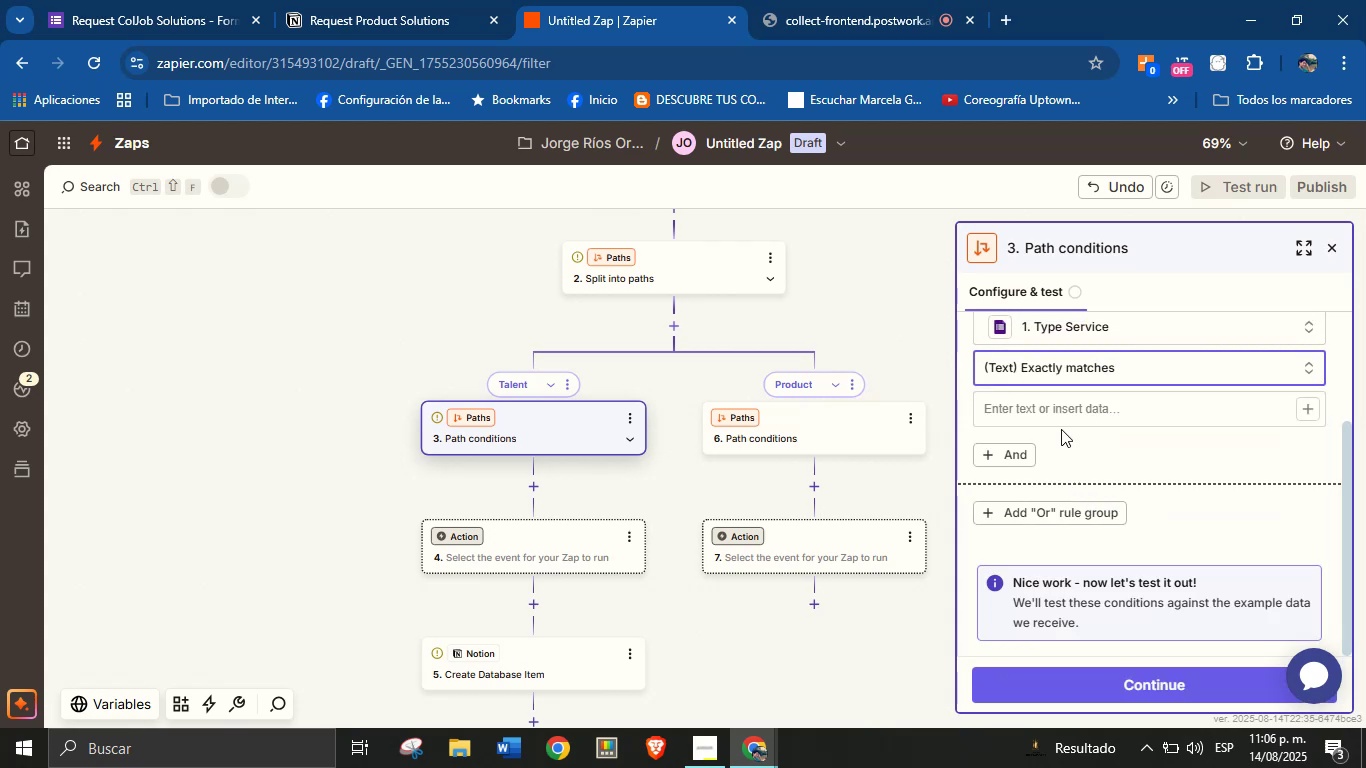 
left_click([1060, 407])
 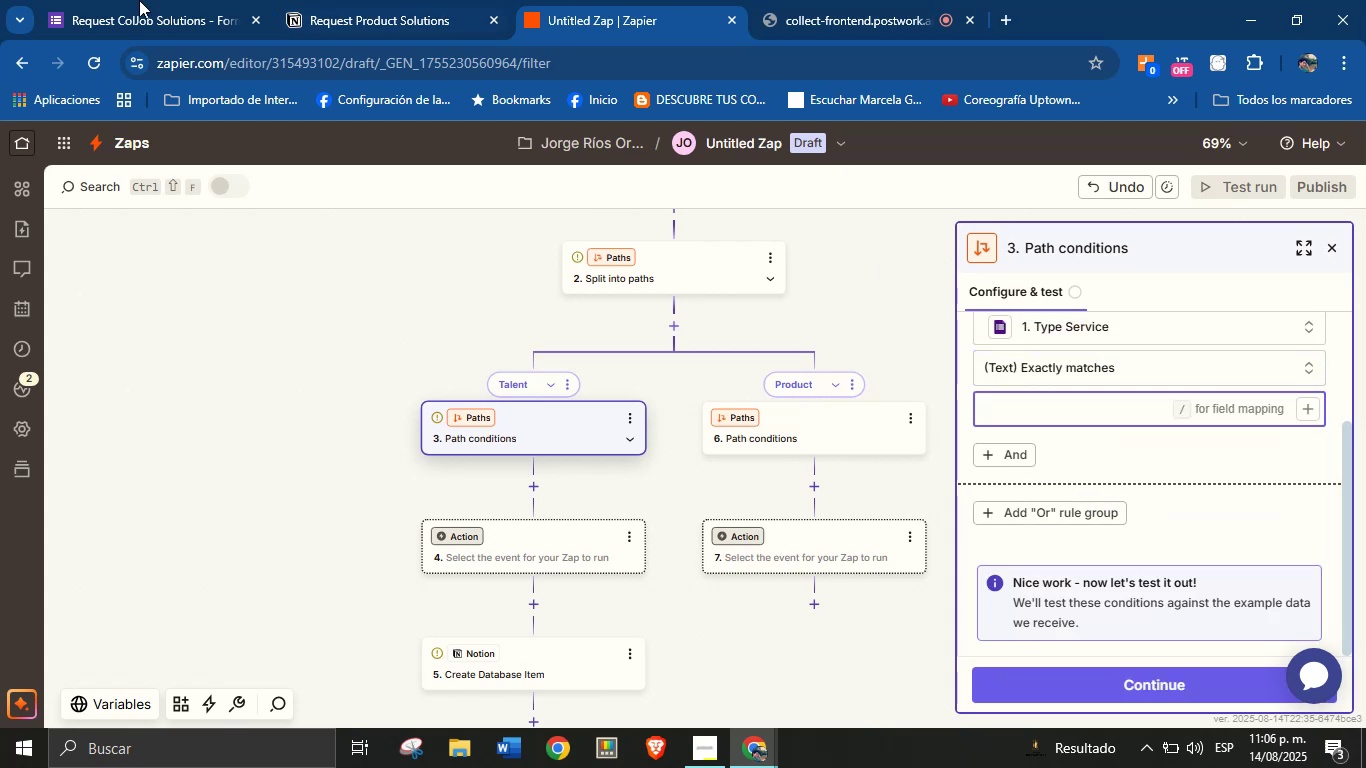 
left_click([123, 0])
 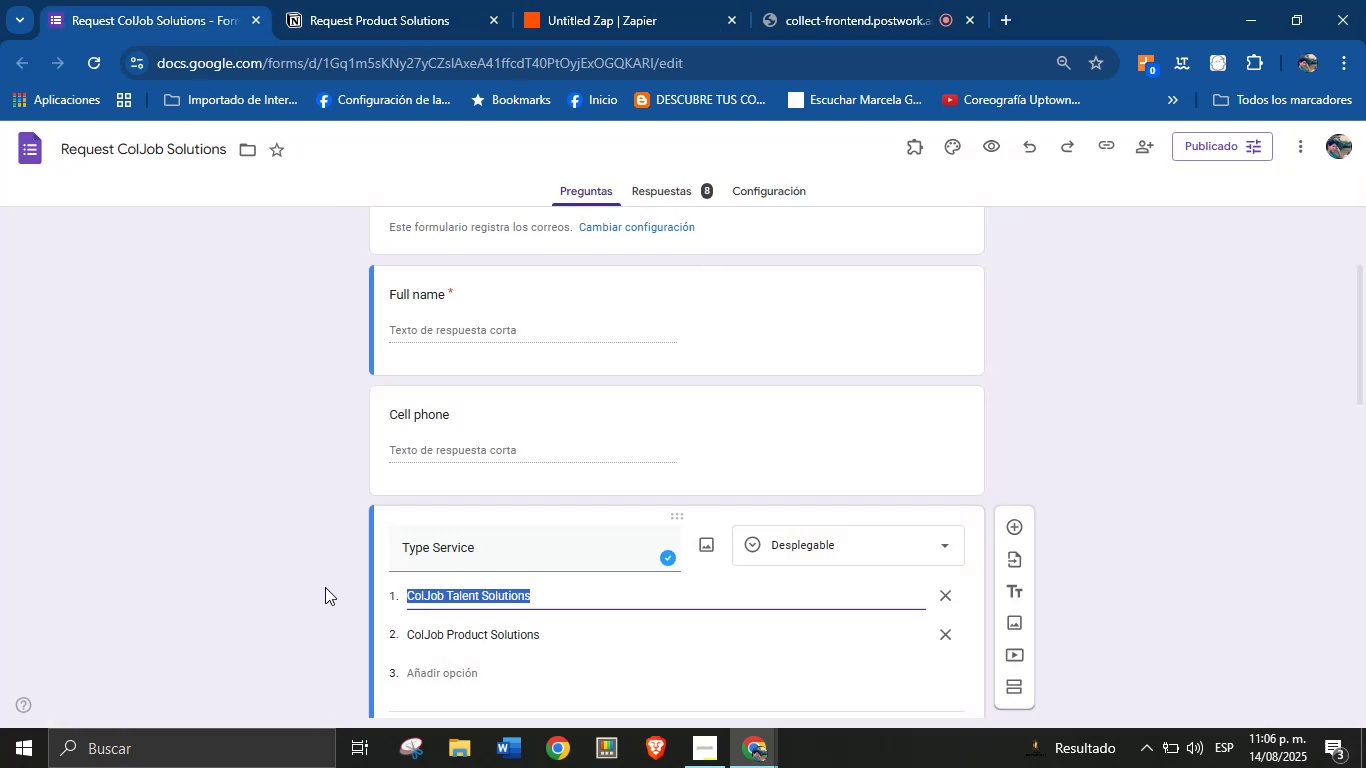 
key(Control+C)
 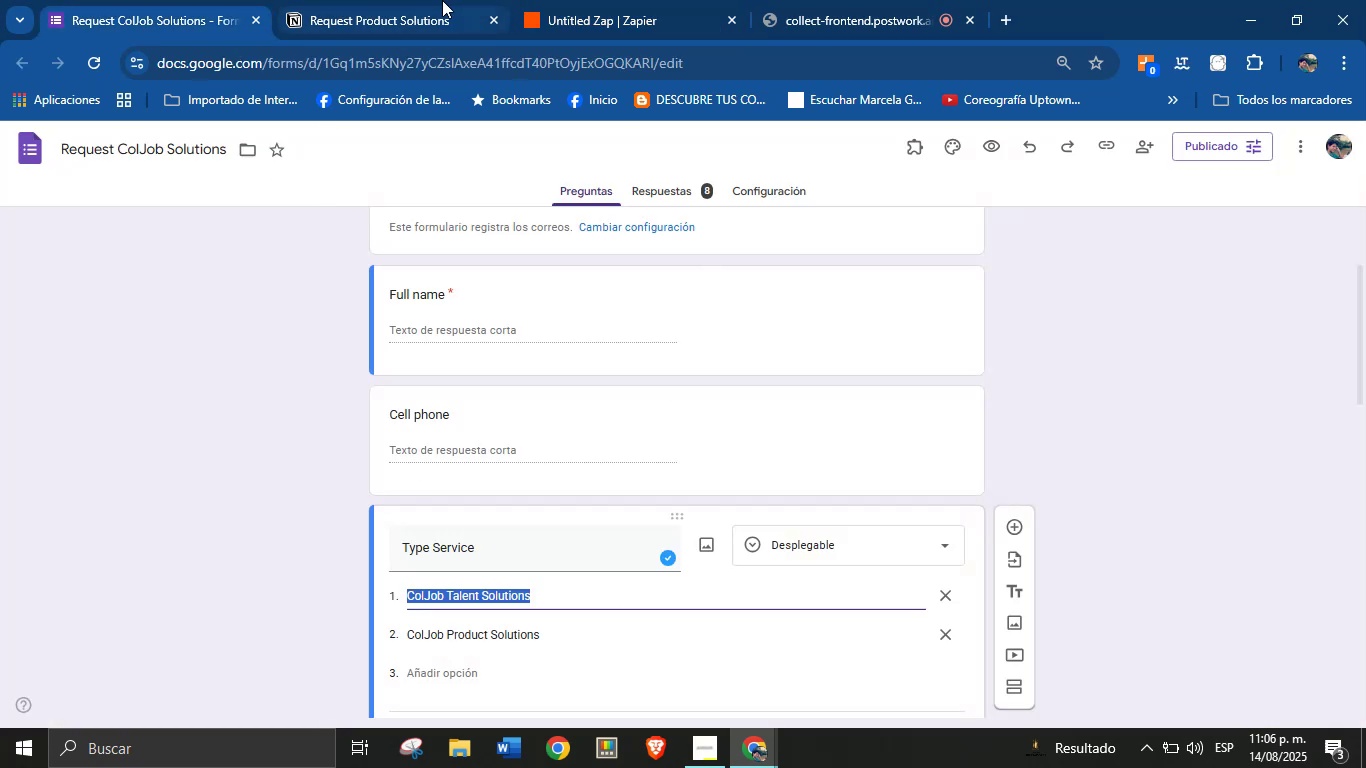 
left_click([442, 0])
 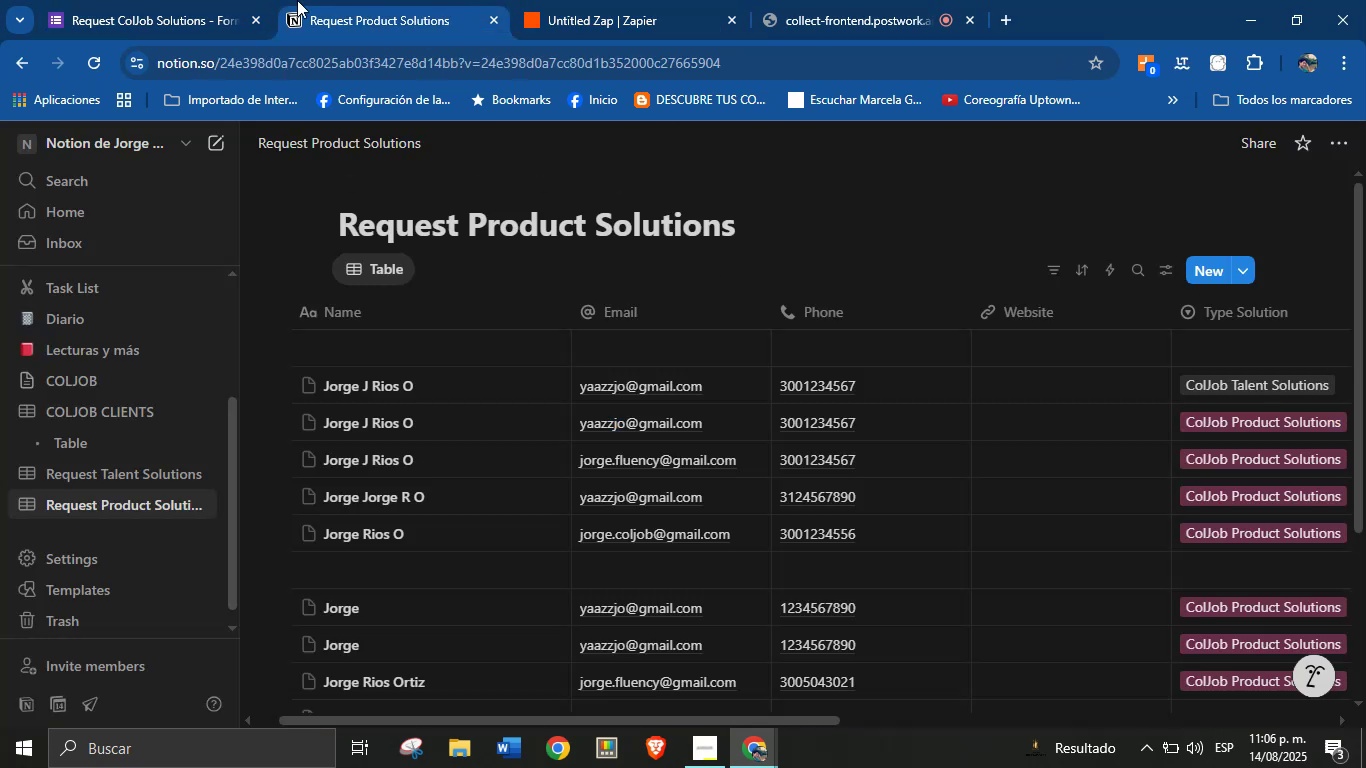 
left_click([175, 0])
 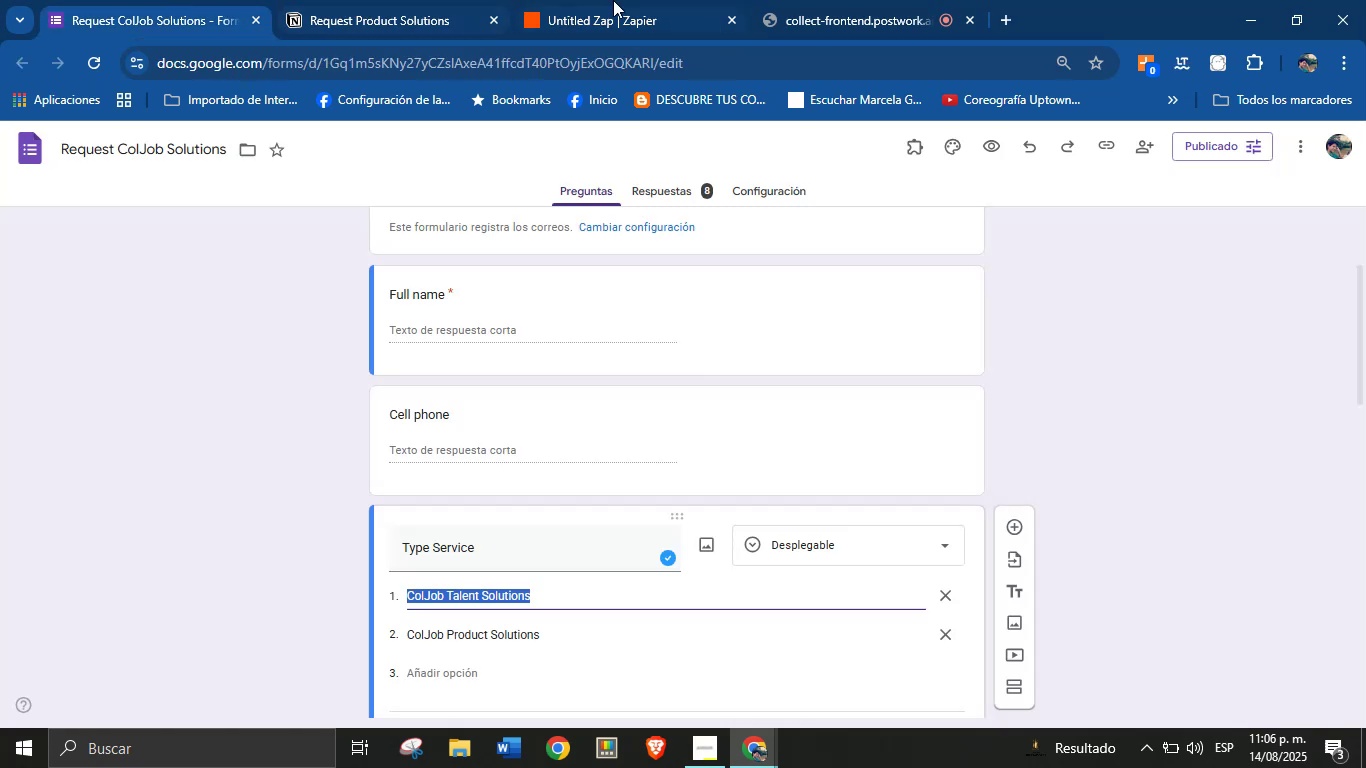 
left_click([680, 0])
 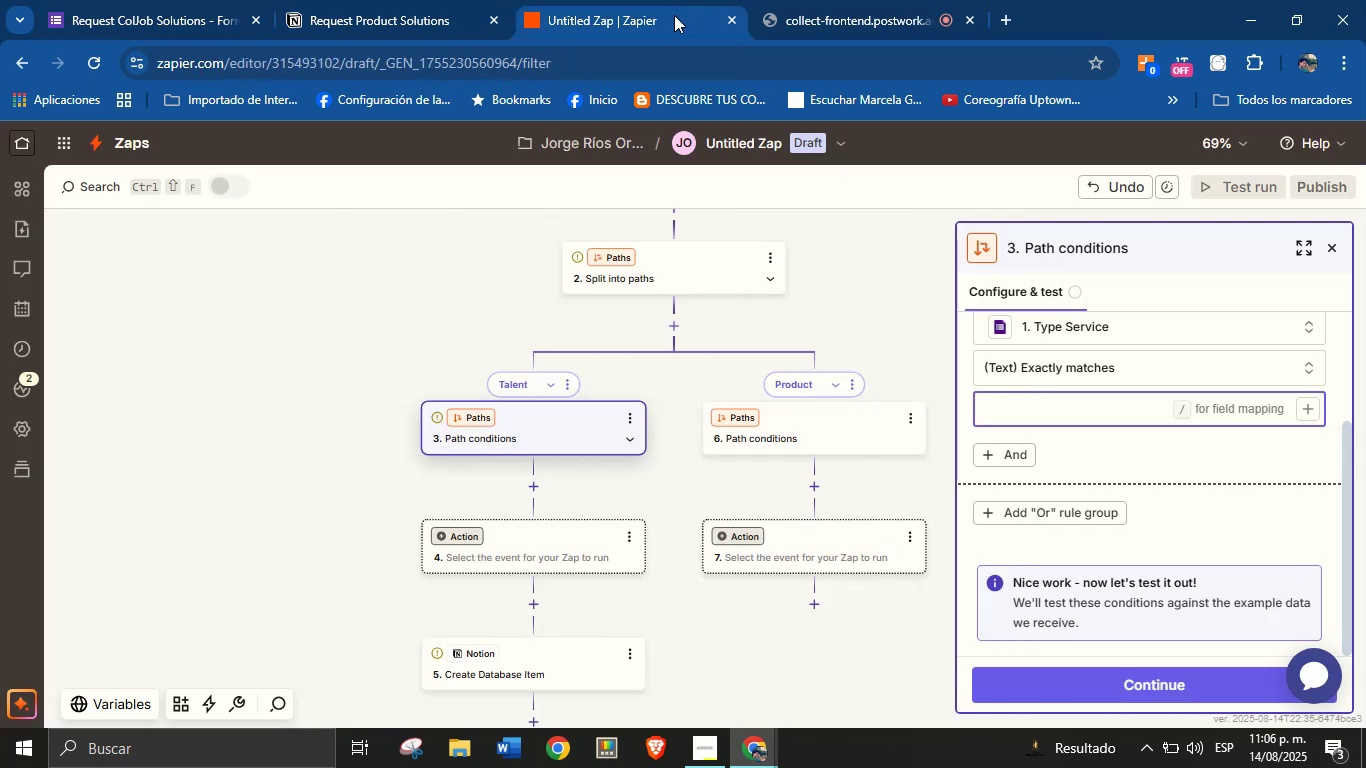 
key(Control+V)
 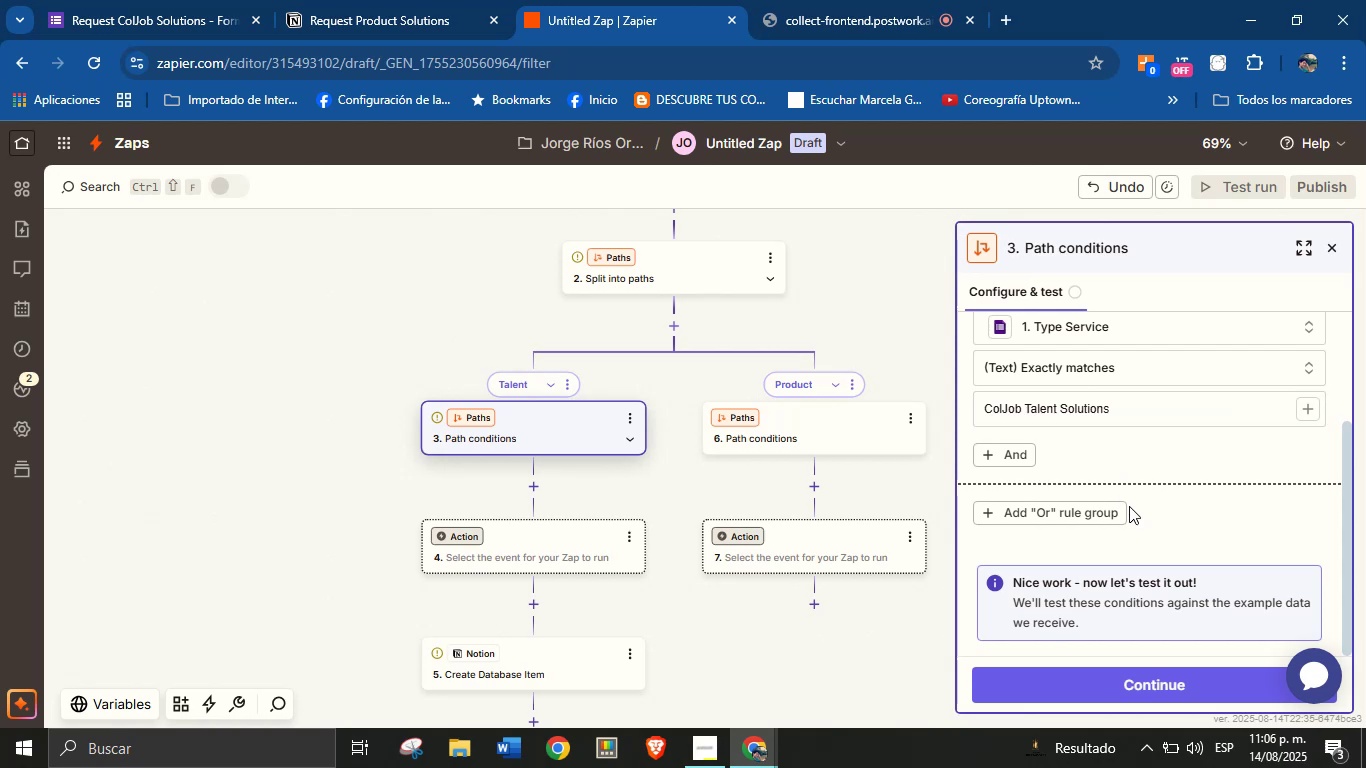 
left_click([1208, 686])
 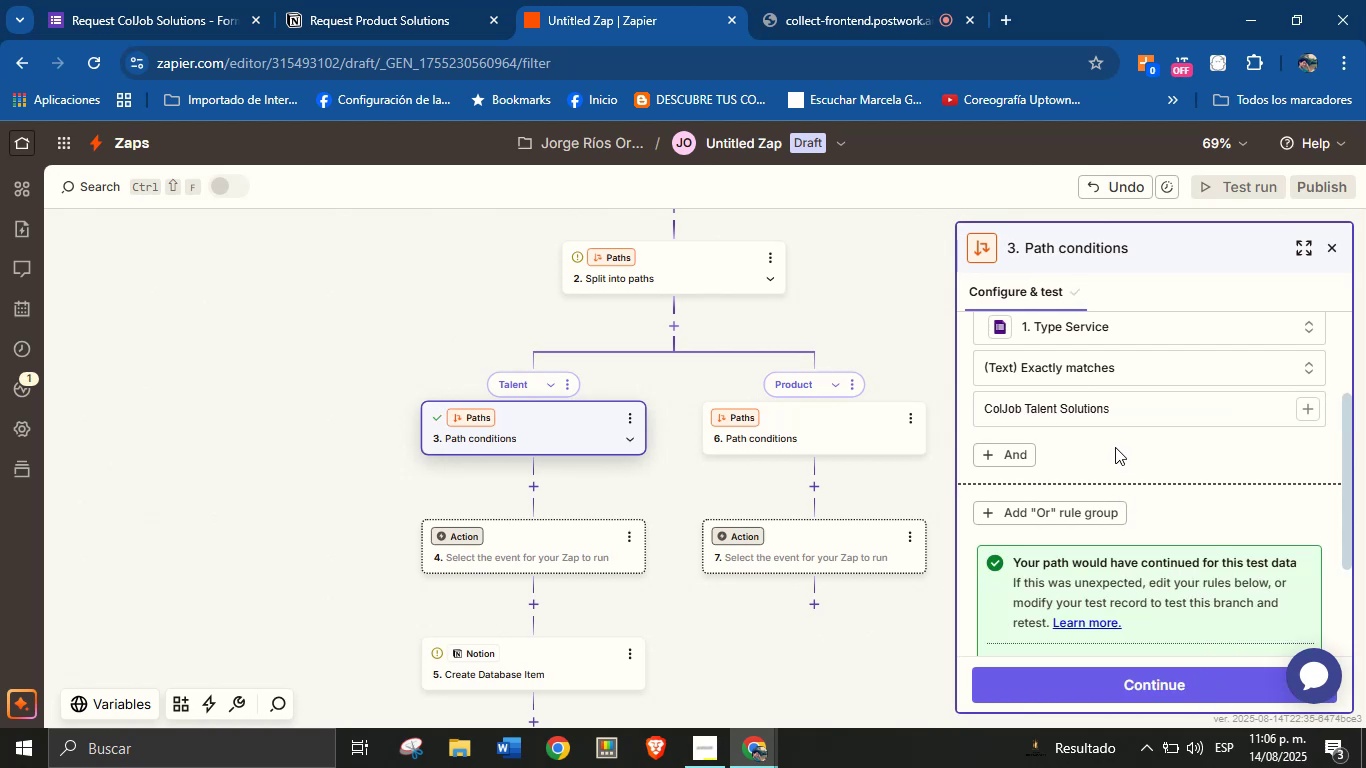 
scroll: coordinate [1115, 471], scroll_direction: down, amount: 3.0
 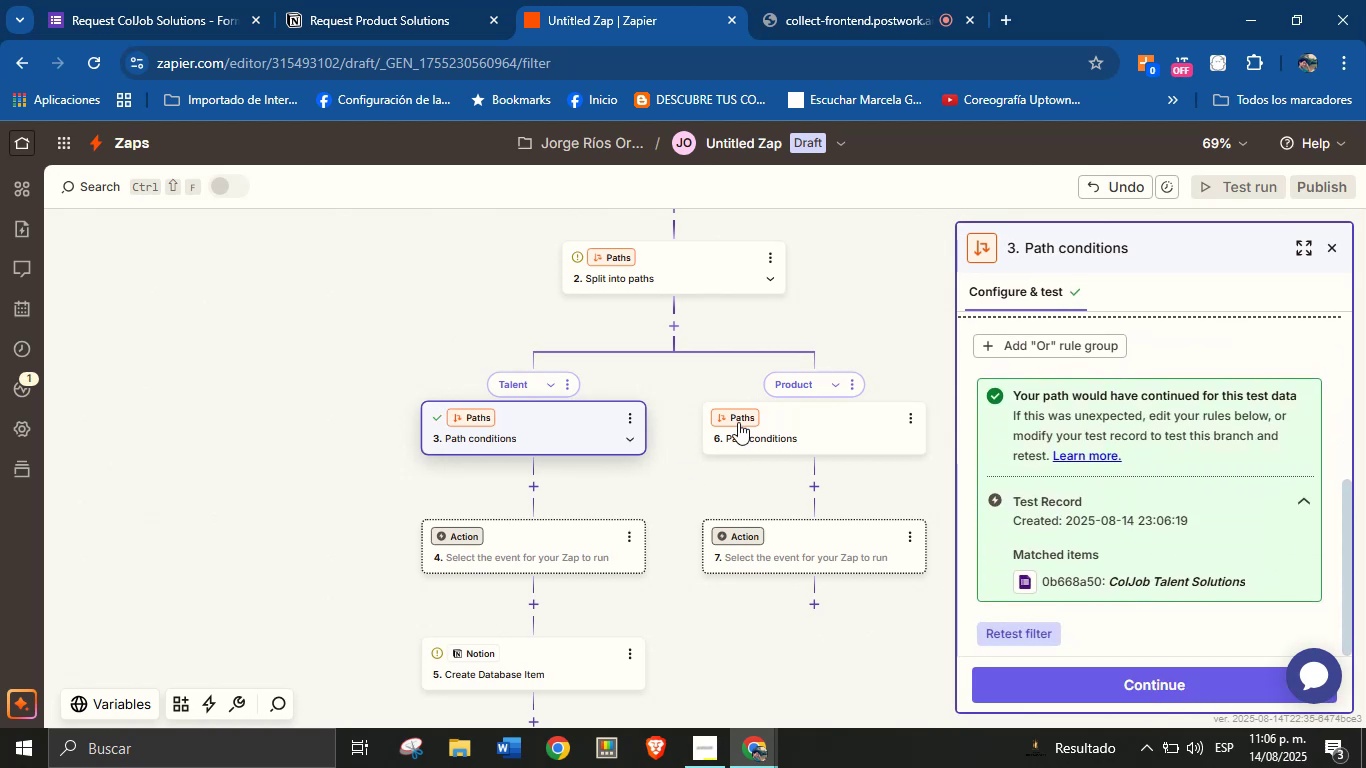 
left_click([834, 448])
 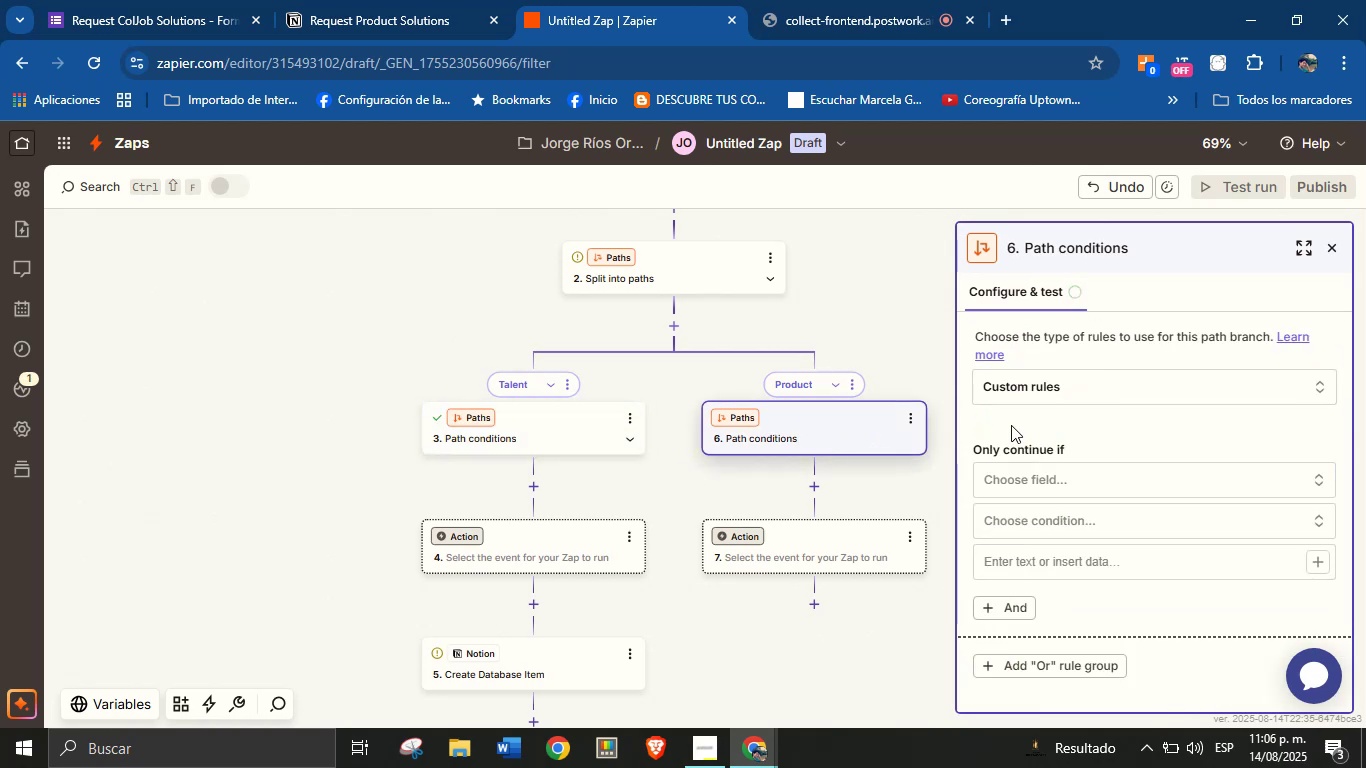 
left_click([1082, 489])
 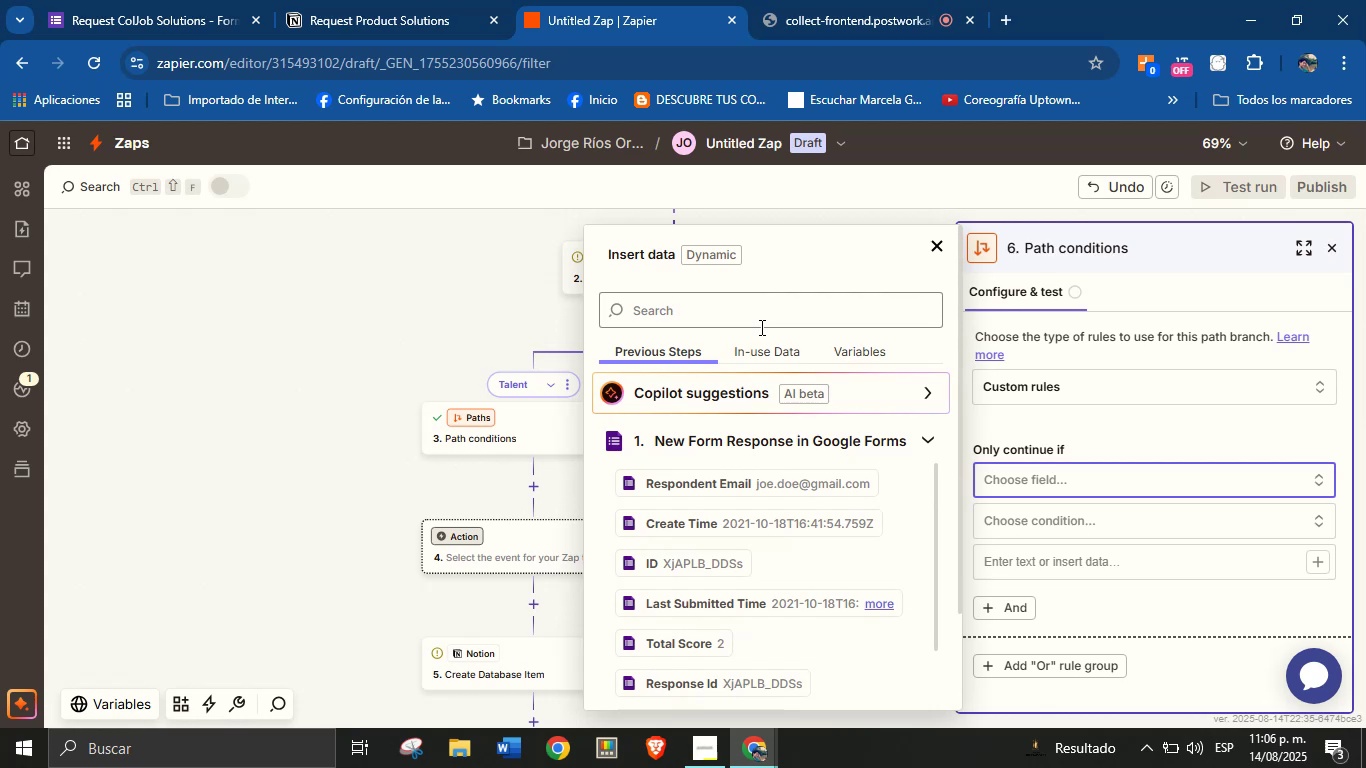 
wait(21.71)
 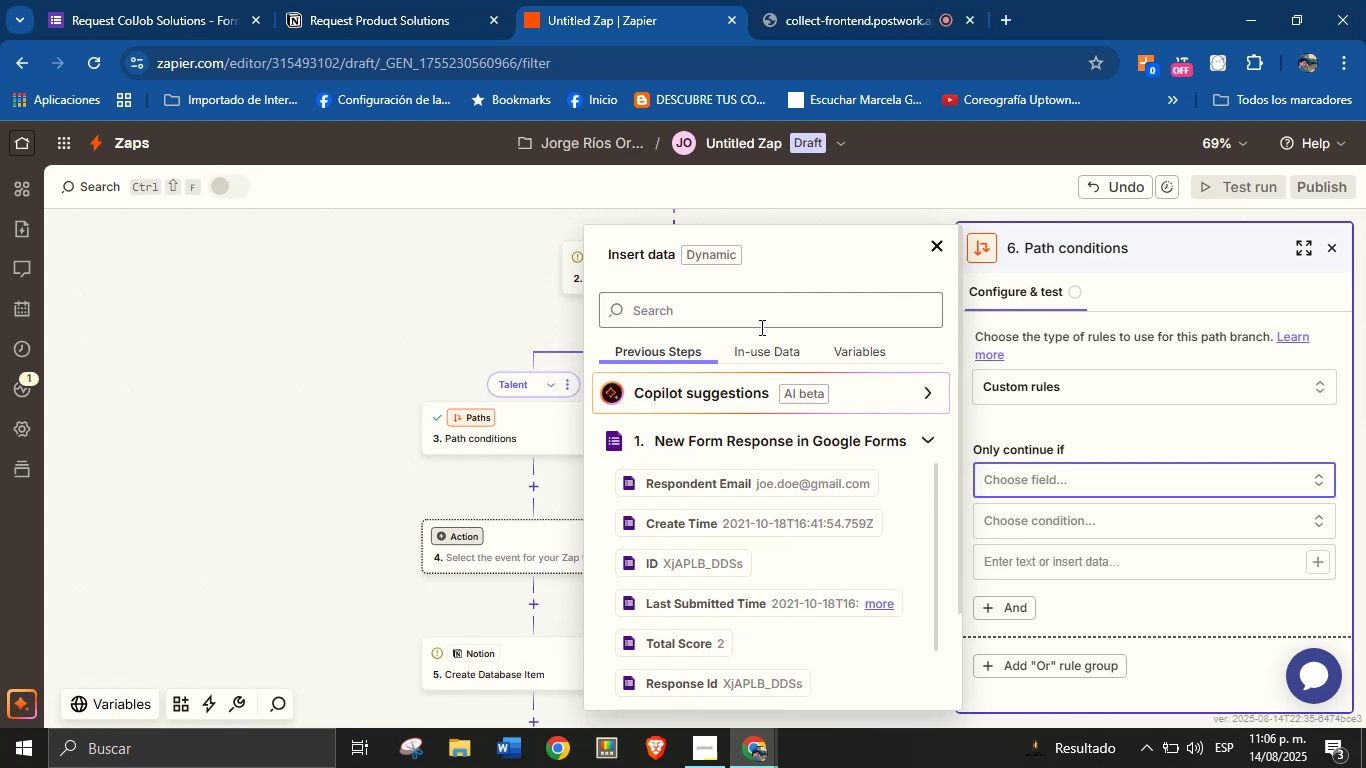 
scroll: coordinate [787, 536], scroll_direction: down, amount: 6.0
 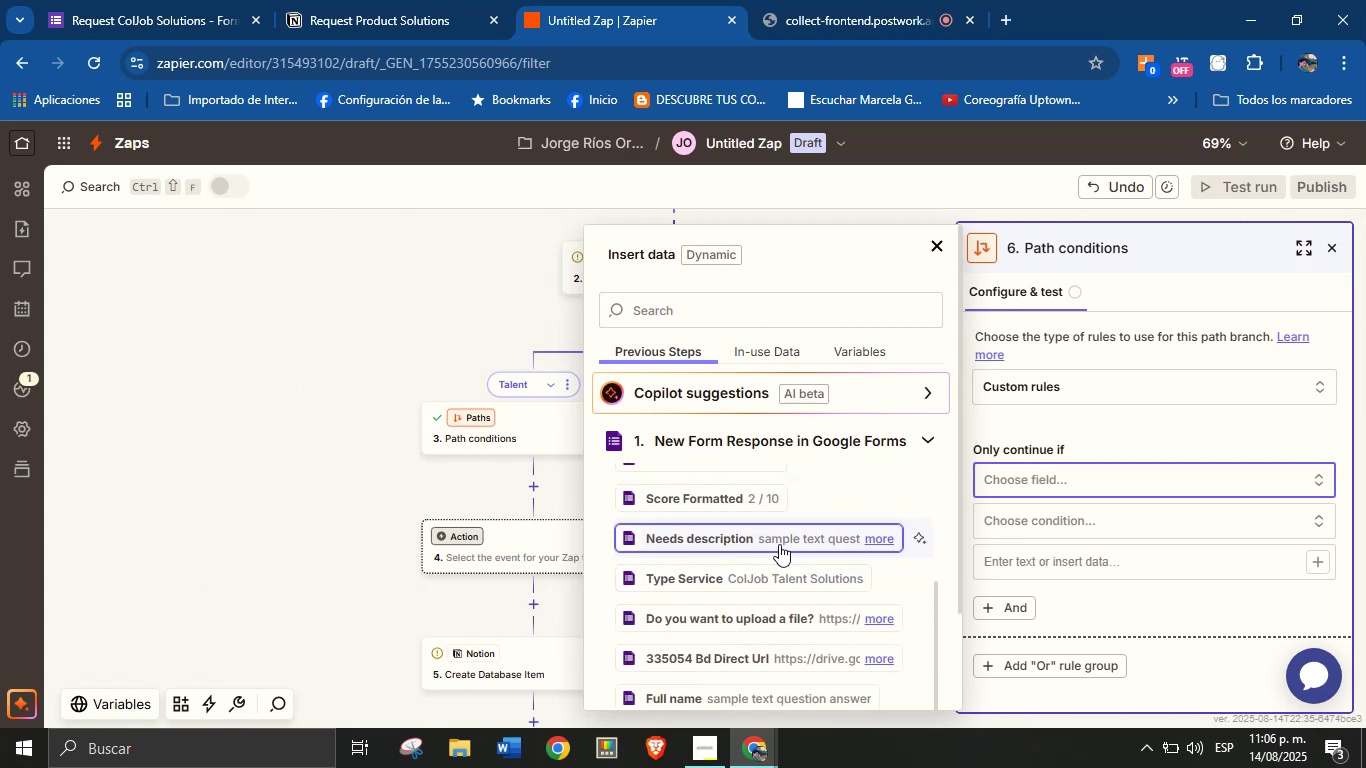 
scroll: coordinate [771, 479], scroll_direction: up, amount: 3.0
 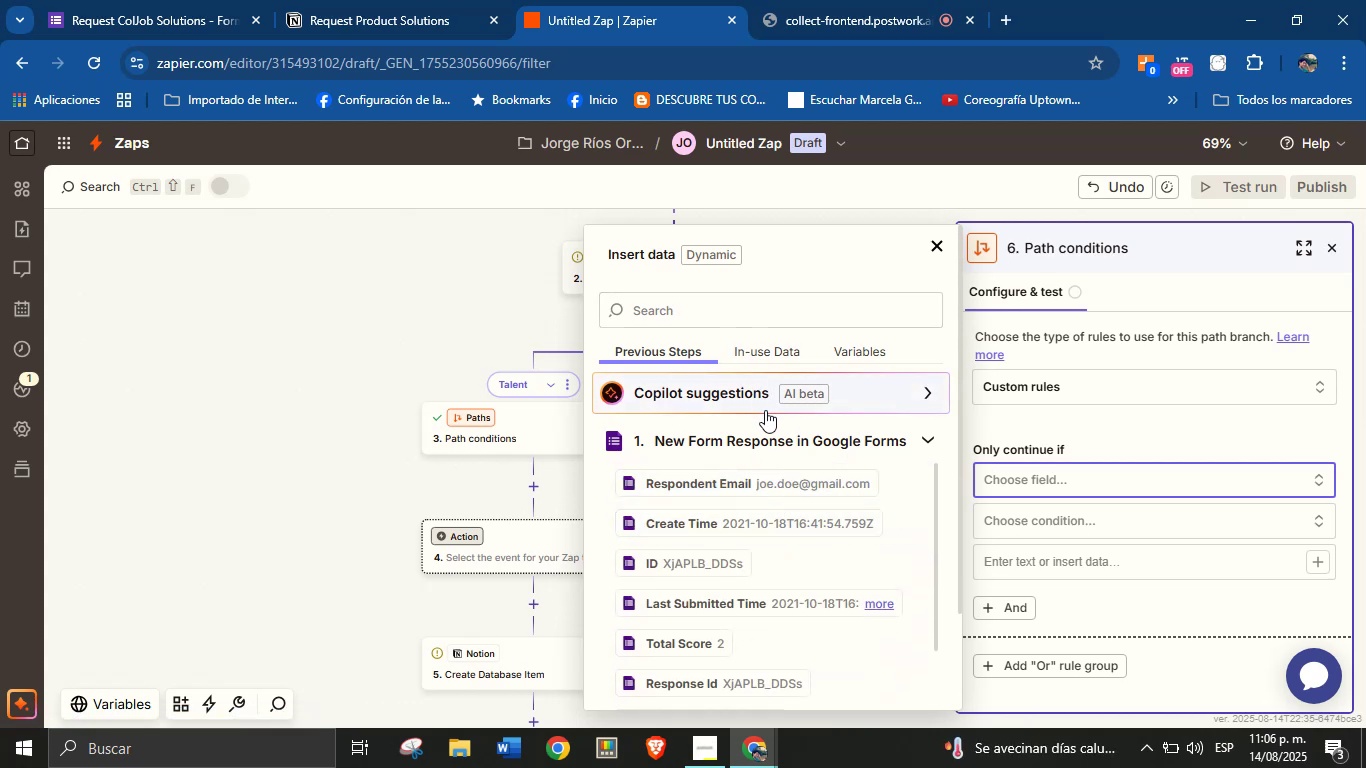 
wait(7.97)
 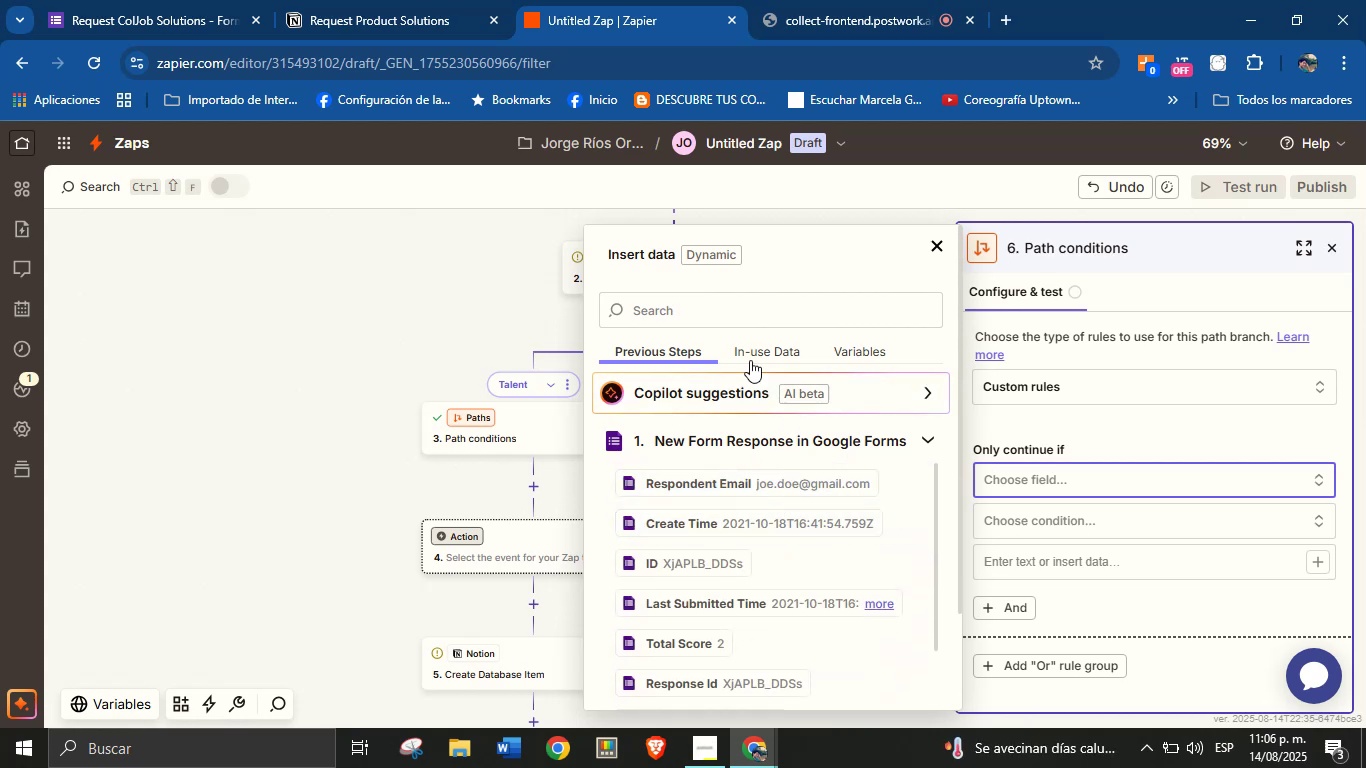 
left_click([719, 304])
 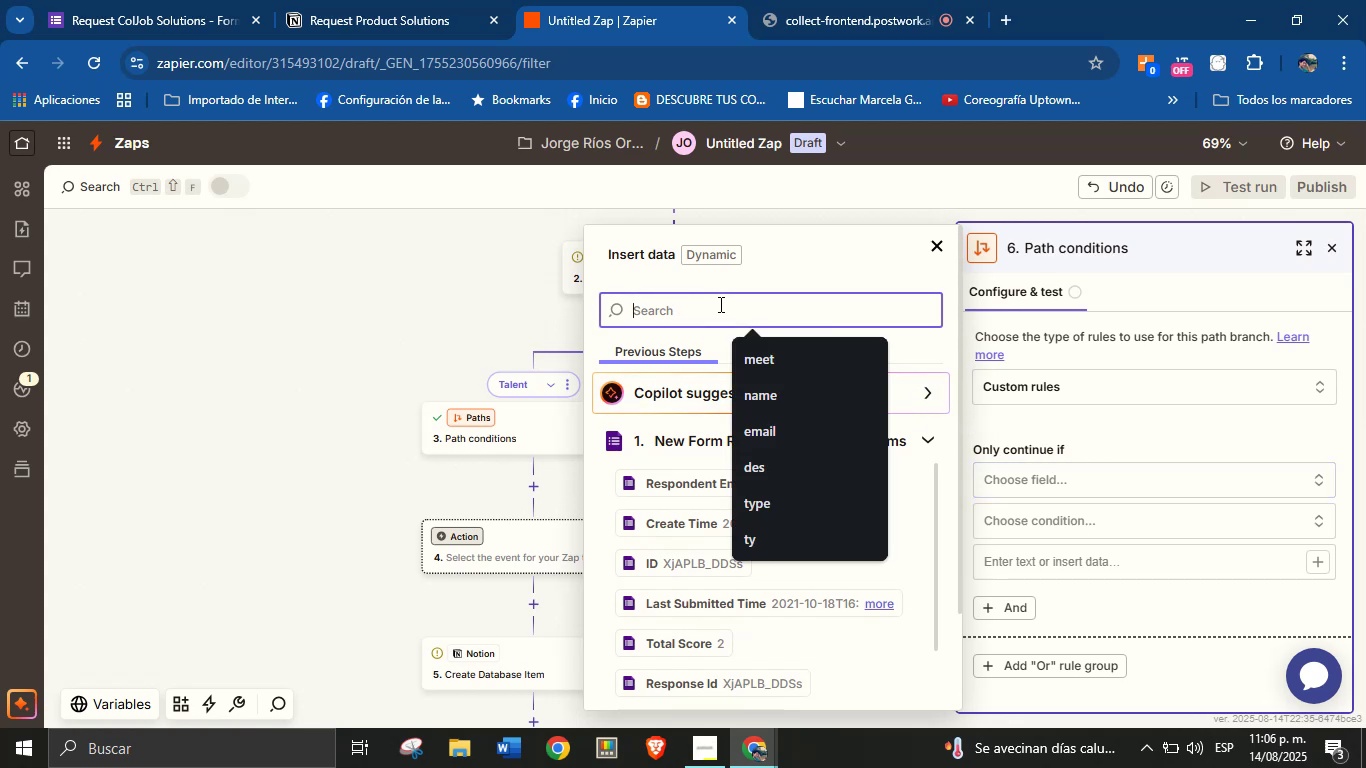 
type(ty)
 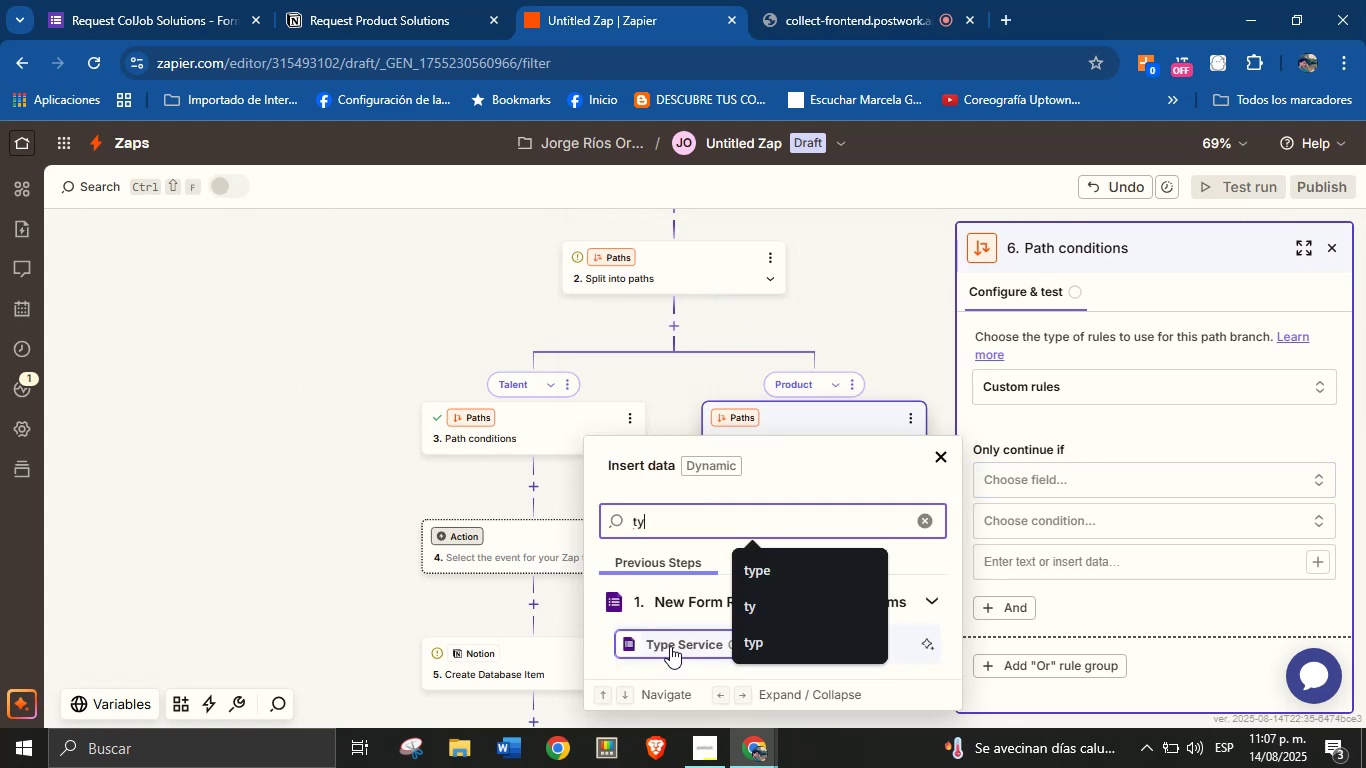 
left_click([670, 646])
 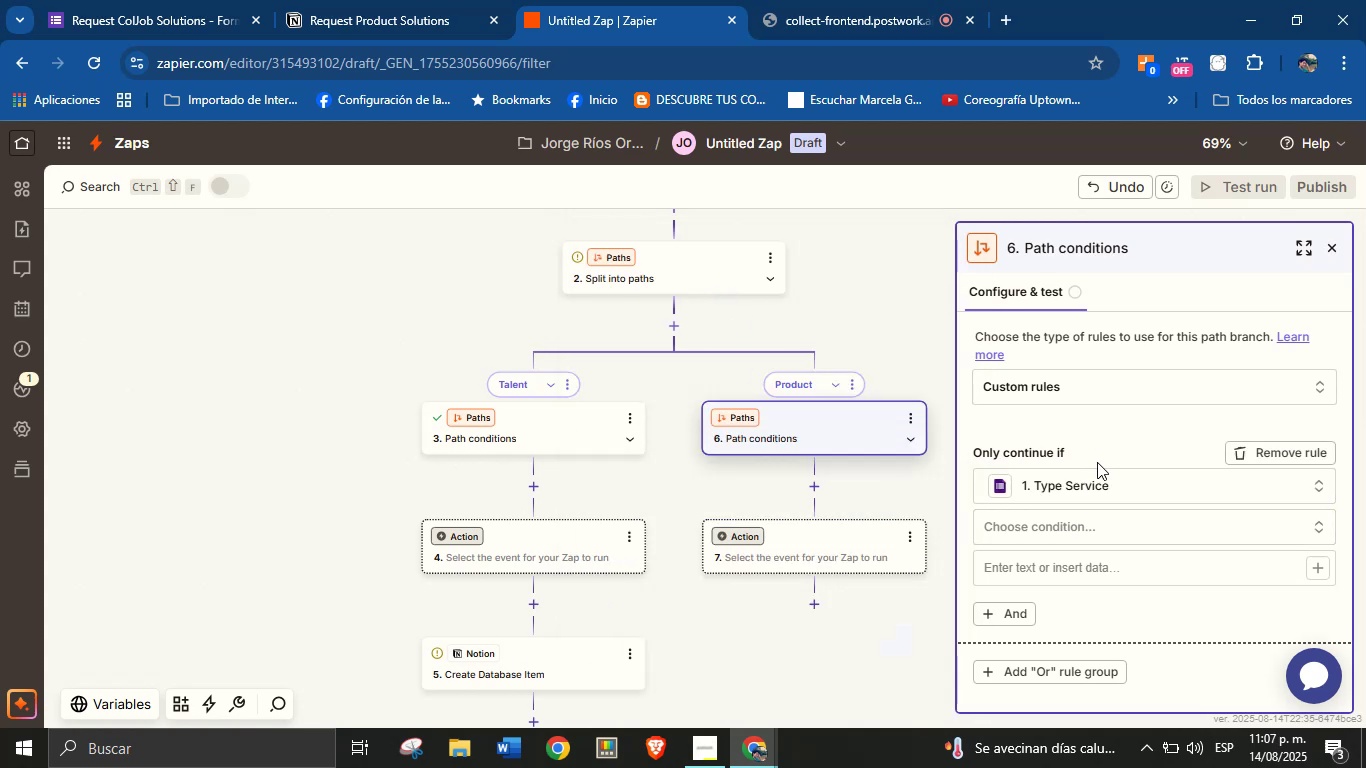 
left_click([1102, 523])
 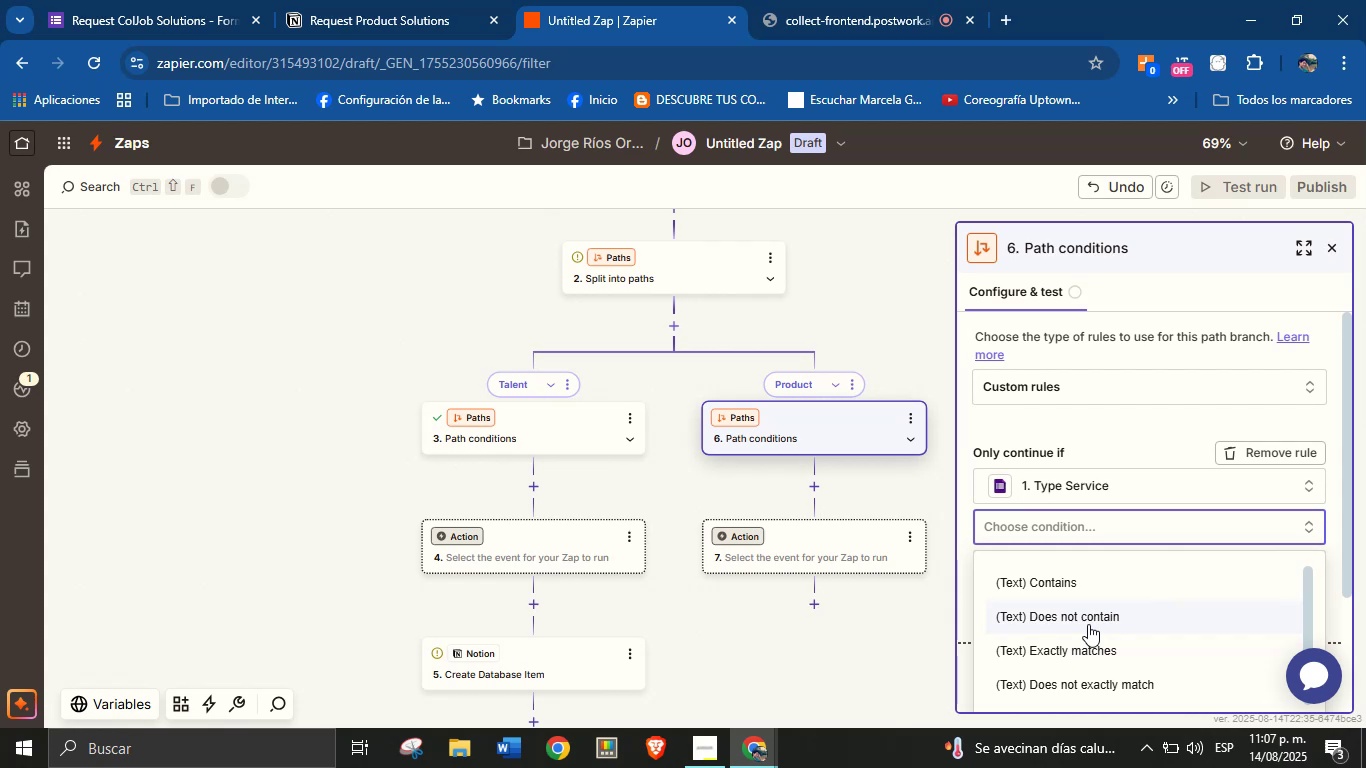 
left_click([1102, 642])
 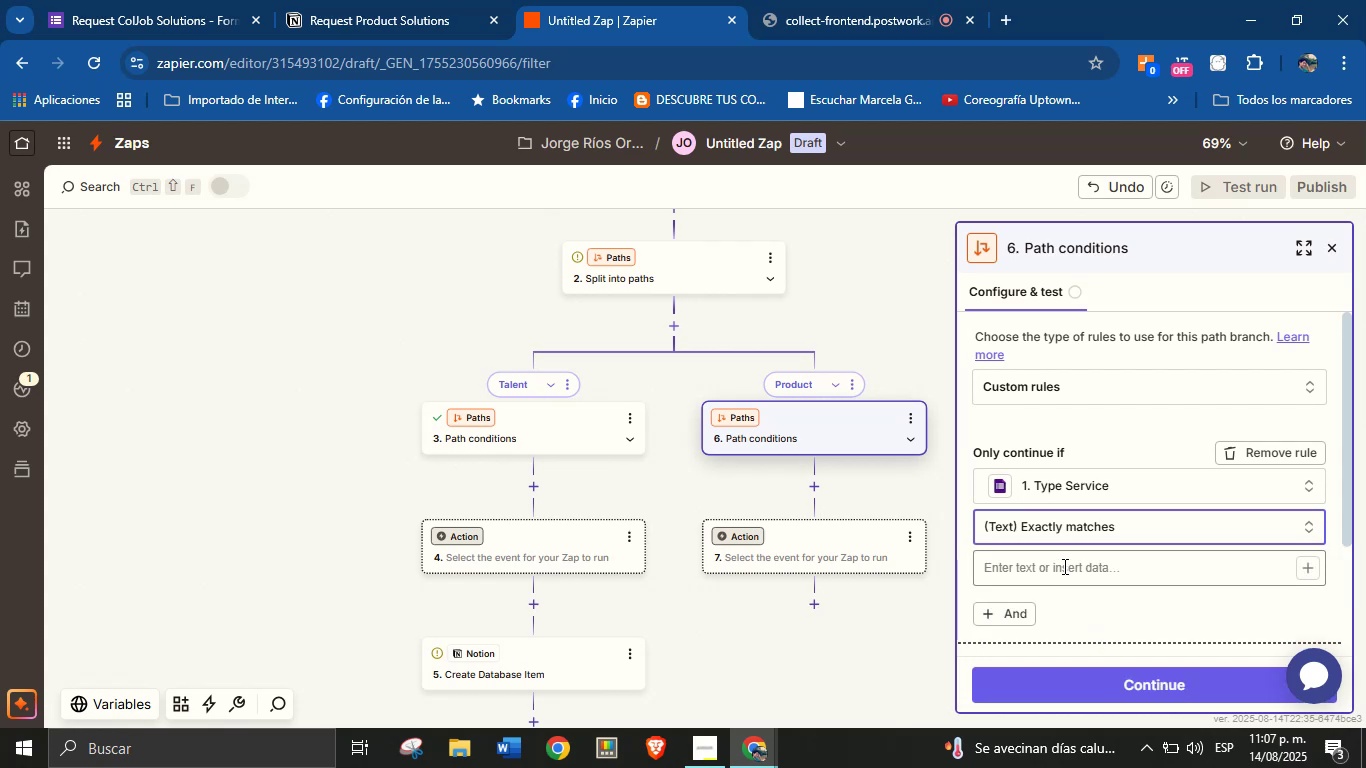 
left_click([1063, 564])
 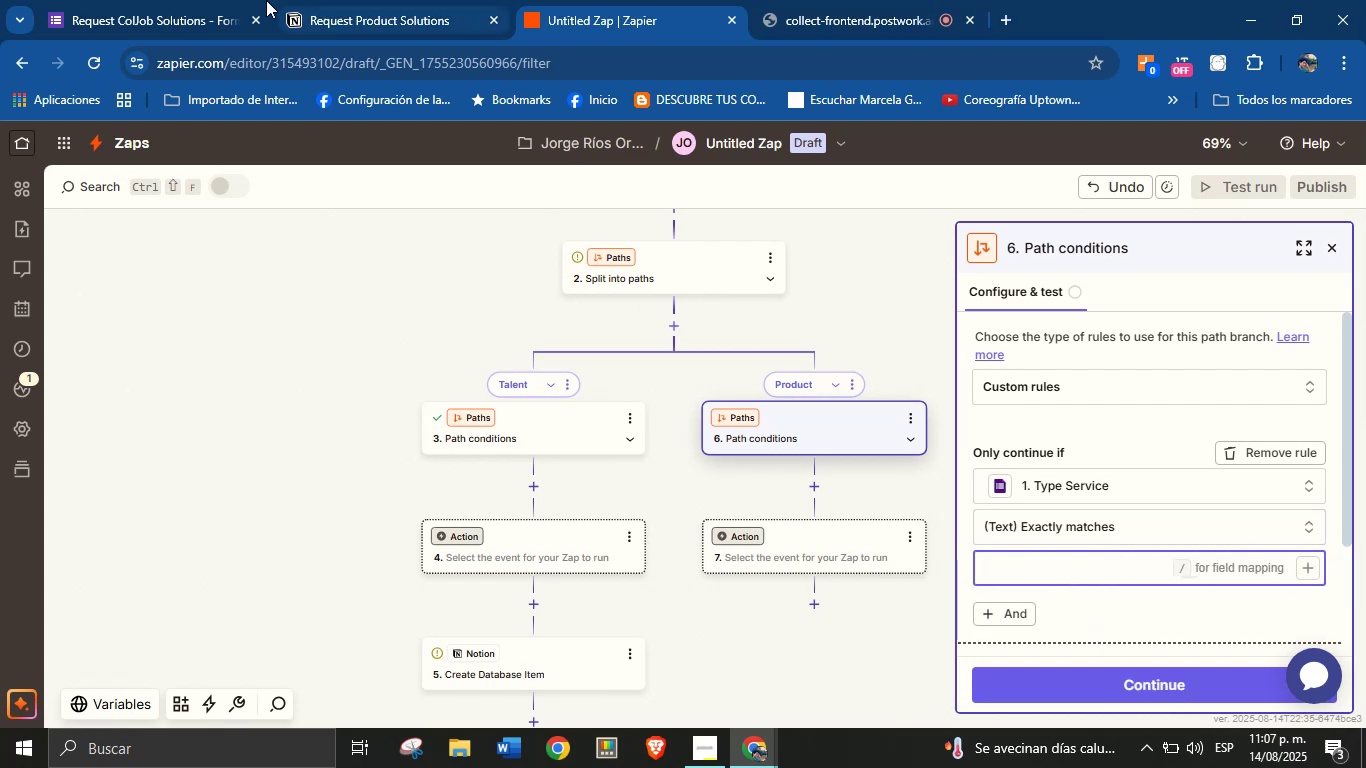 
left_click([173, 0])
 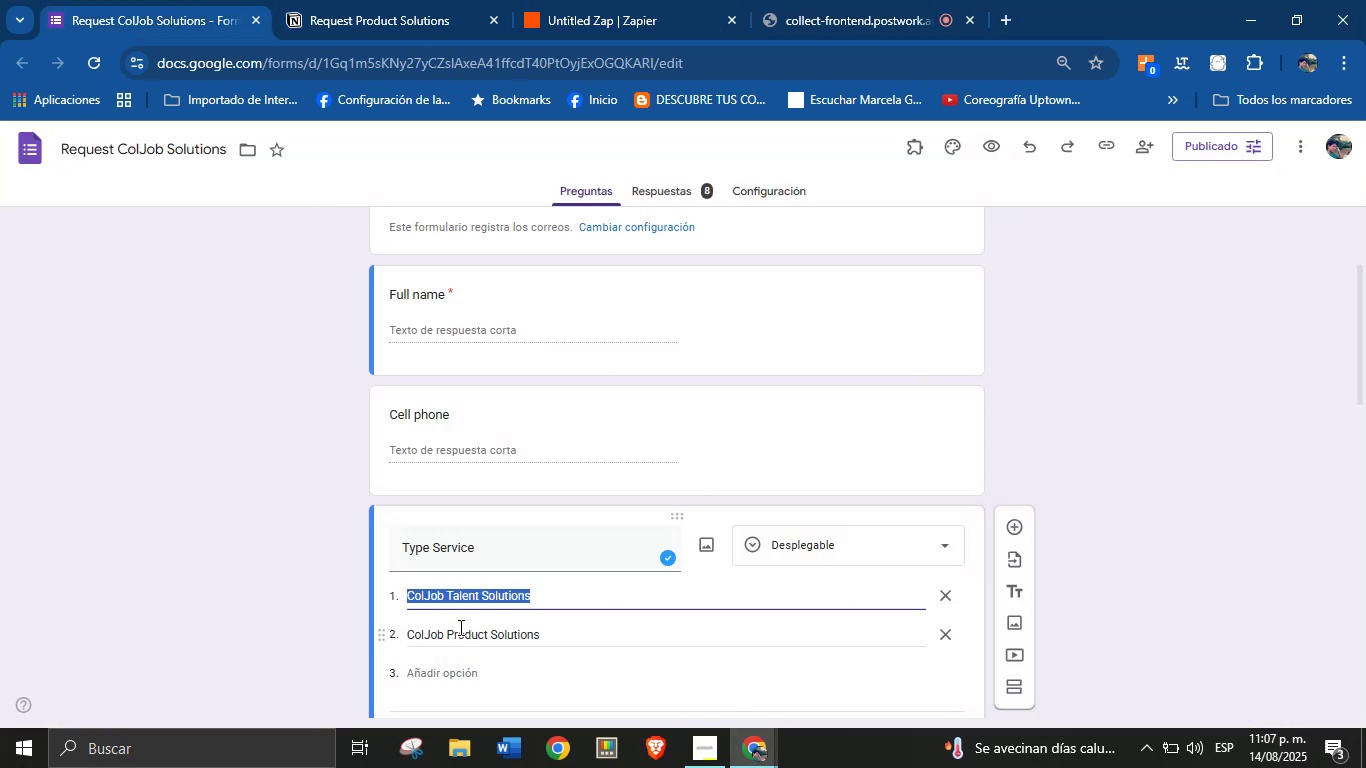 
double_click([459, 626])
 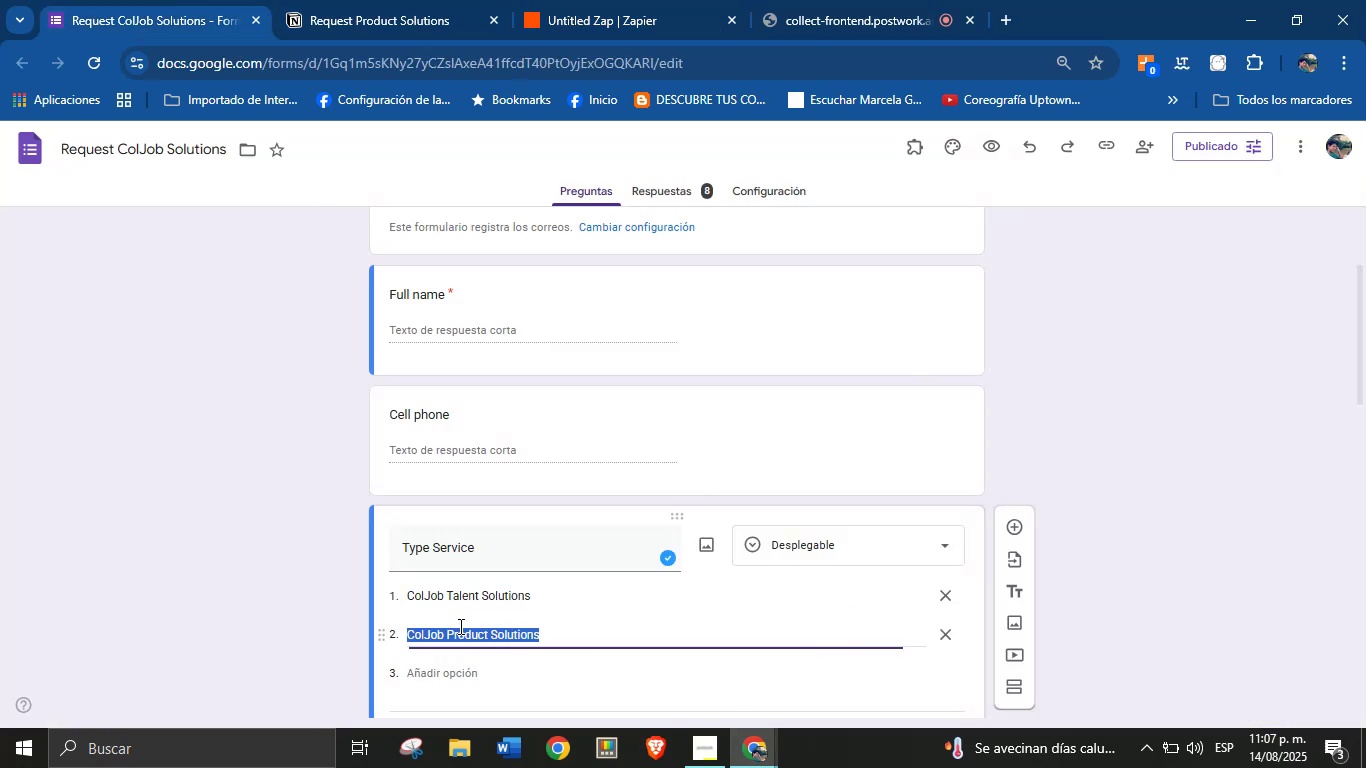 
triple_click([459, 626])
 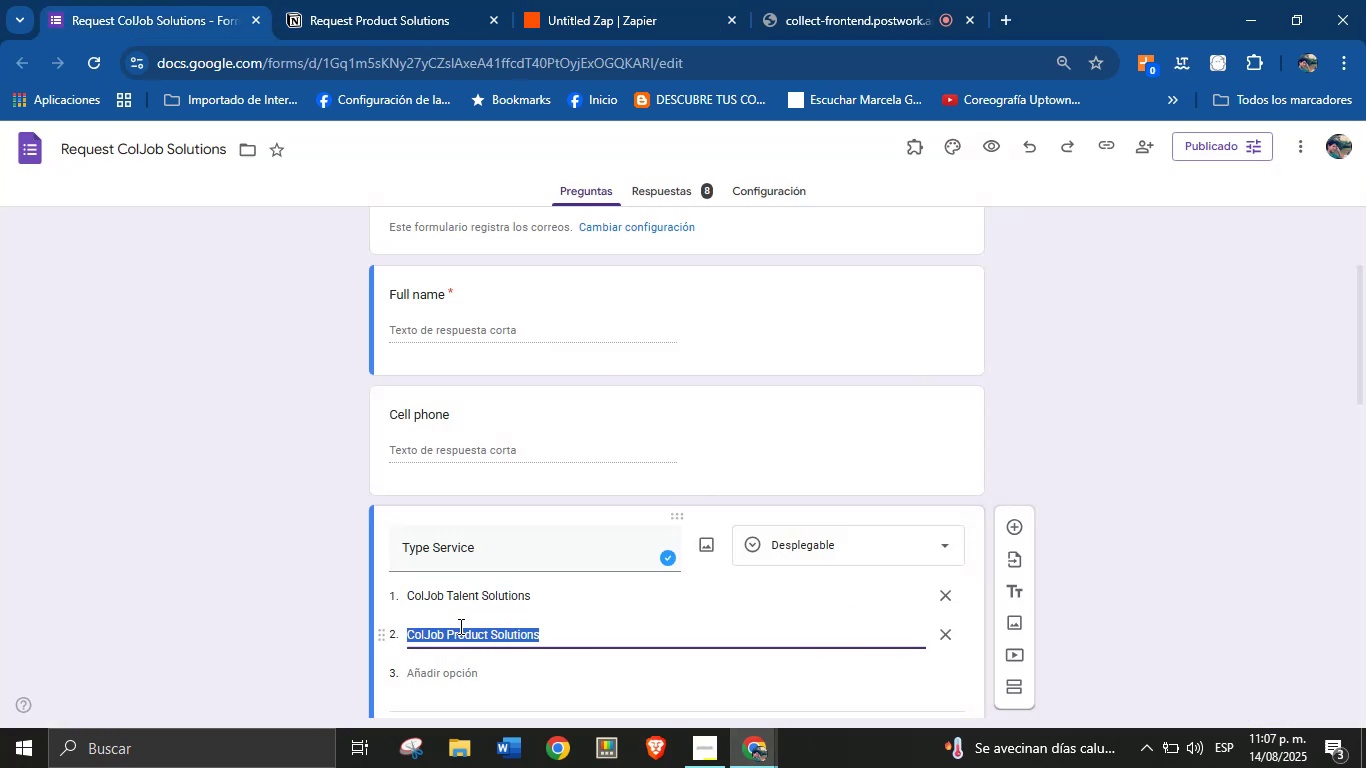 
key(Control+C)
 